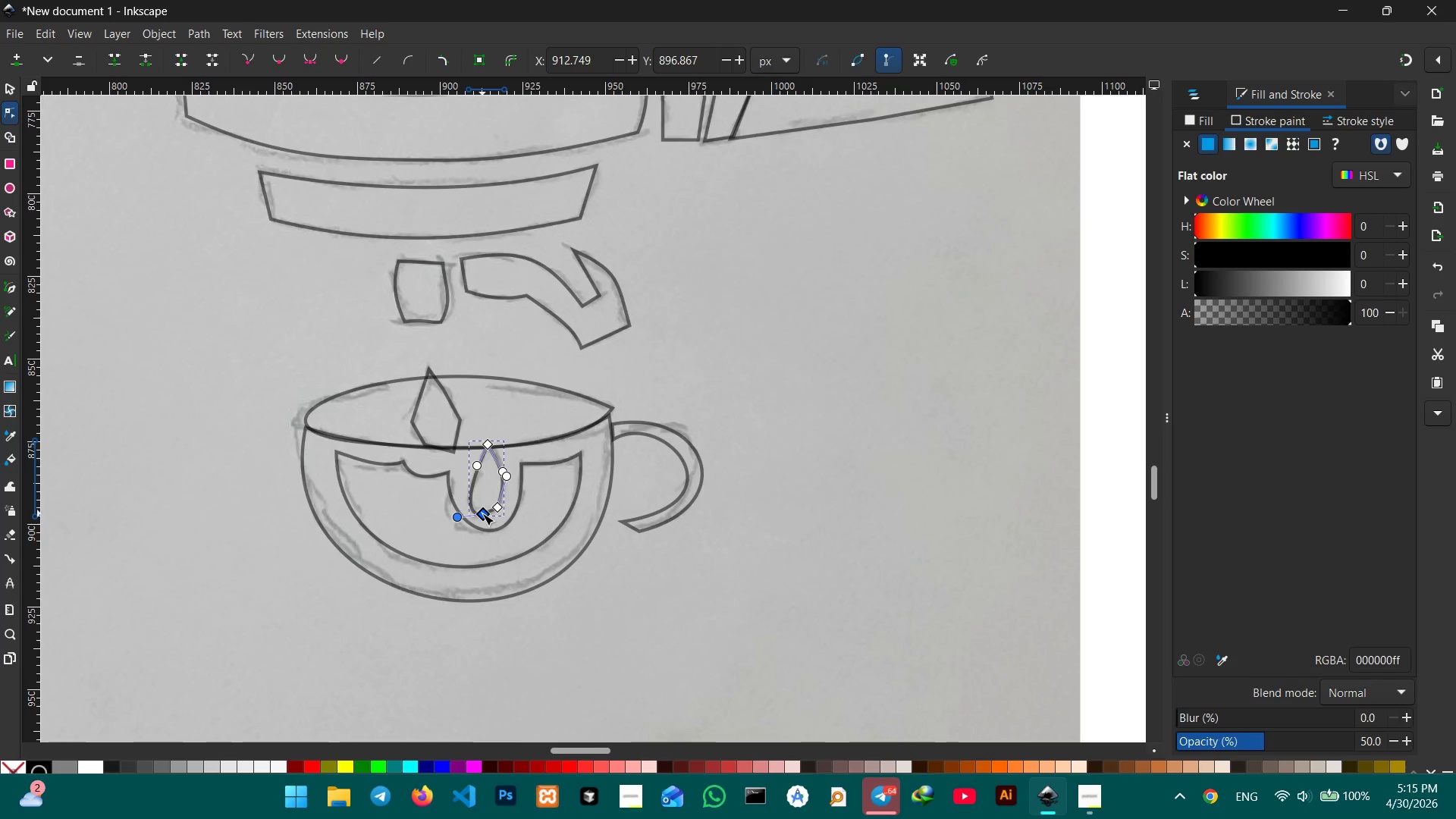 
key(Backspace)
 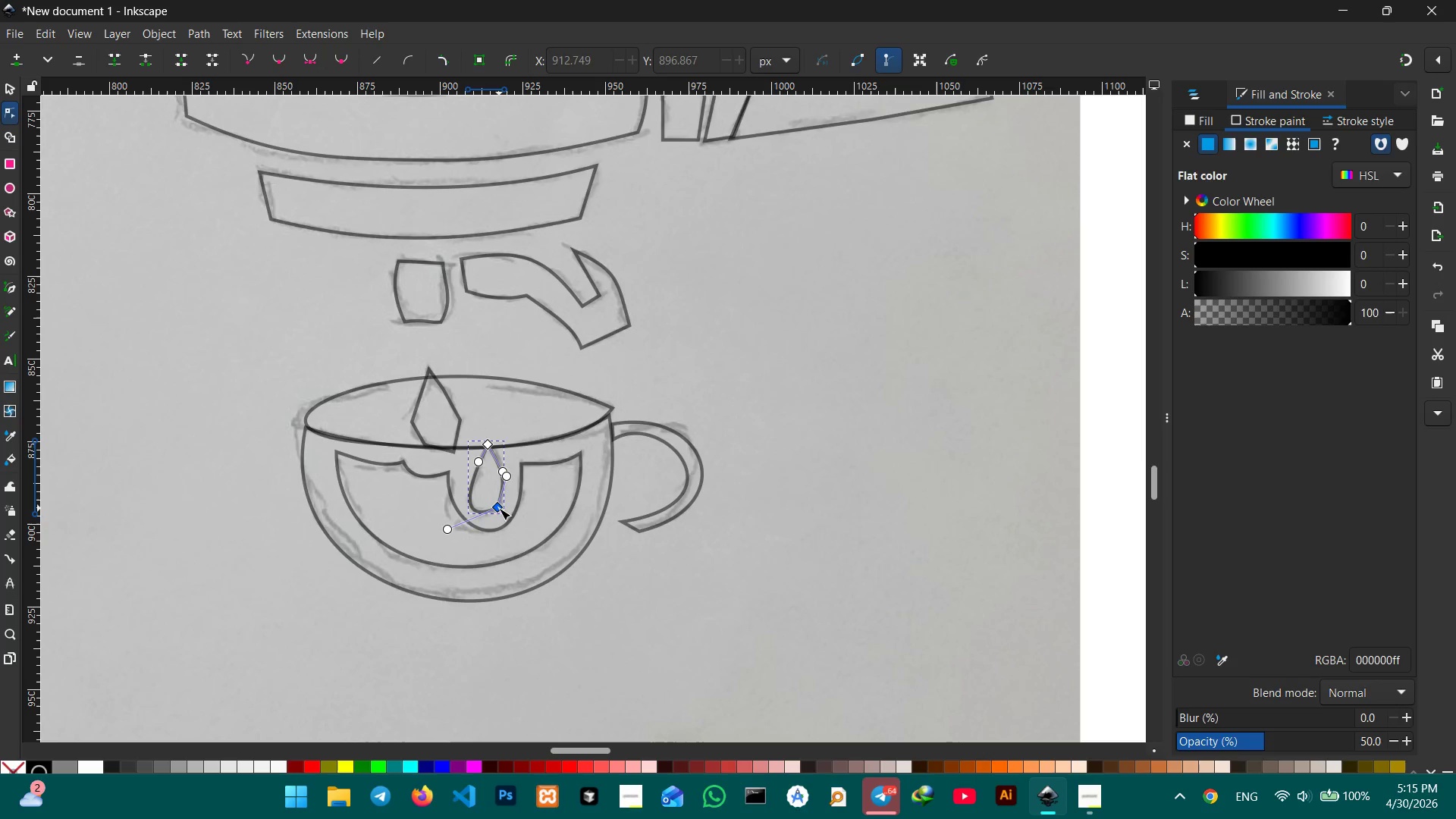 
left_click([499, 508])
 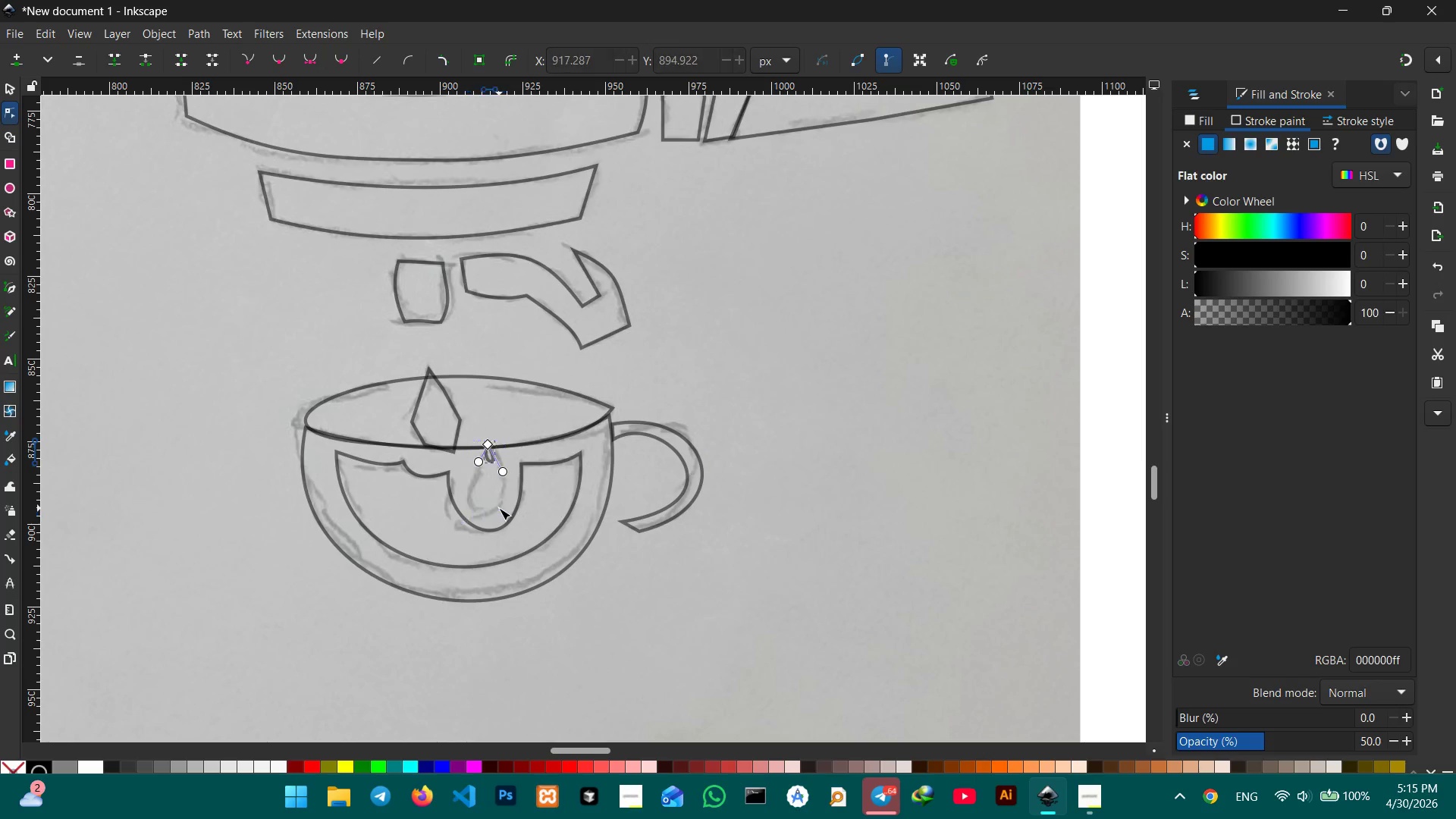 
key(Backspace)
 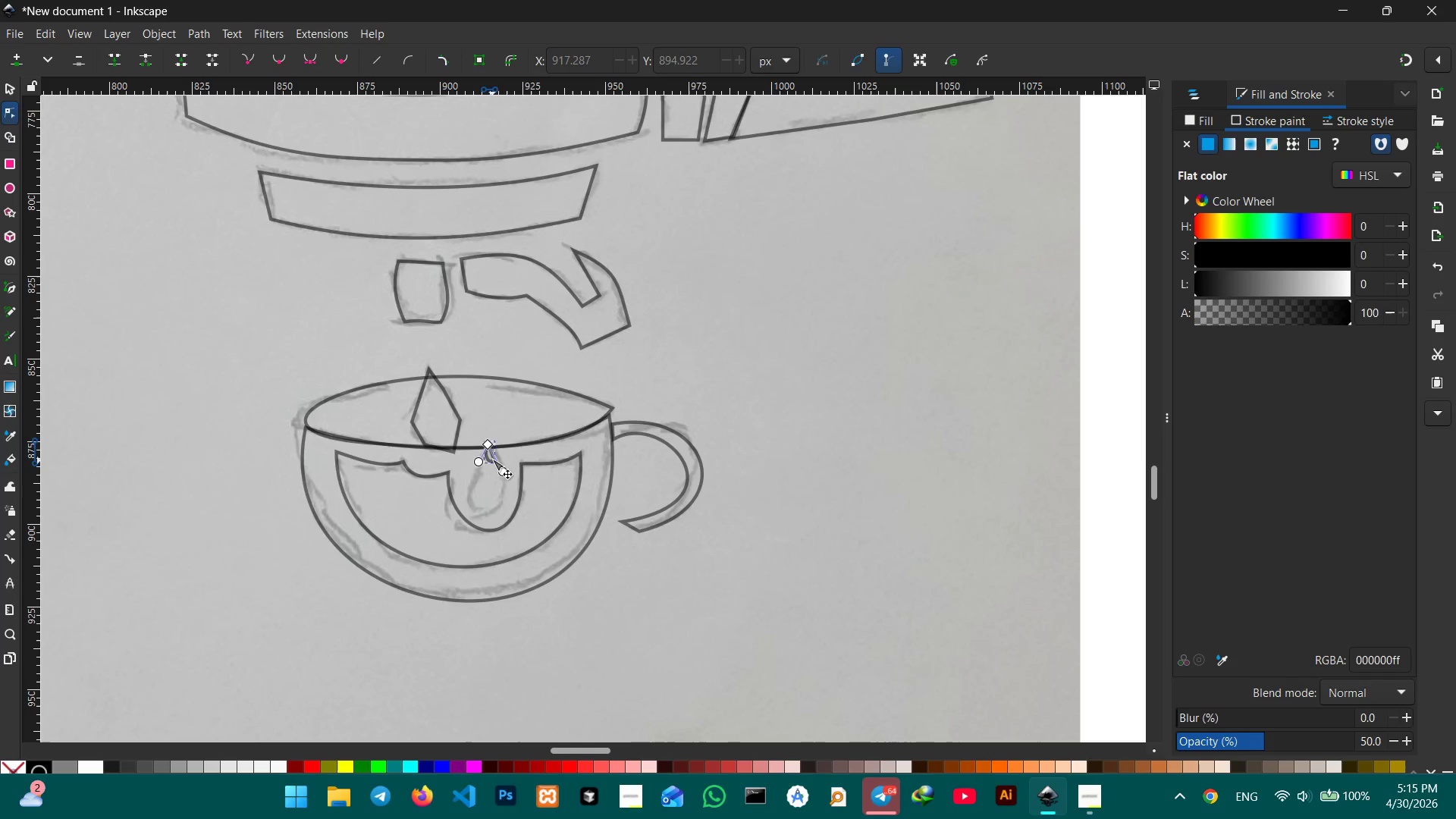 
left_click_drag(start_coordinate=[492, 459], to_coordinate=[493, 501])
 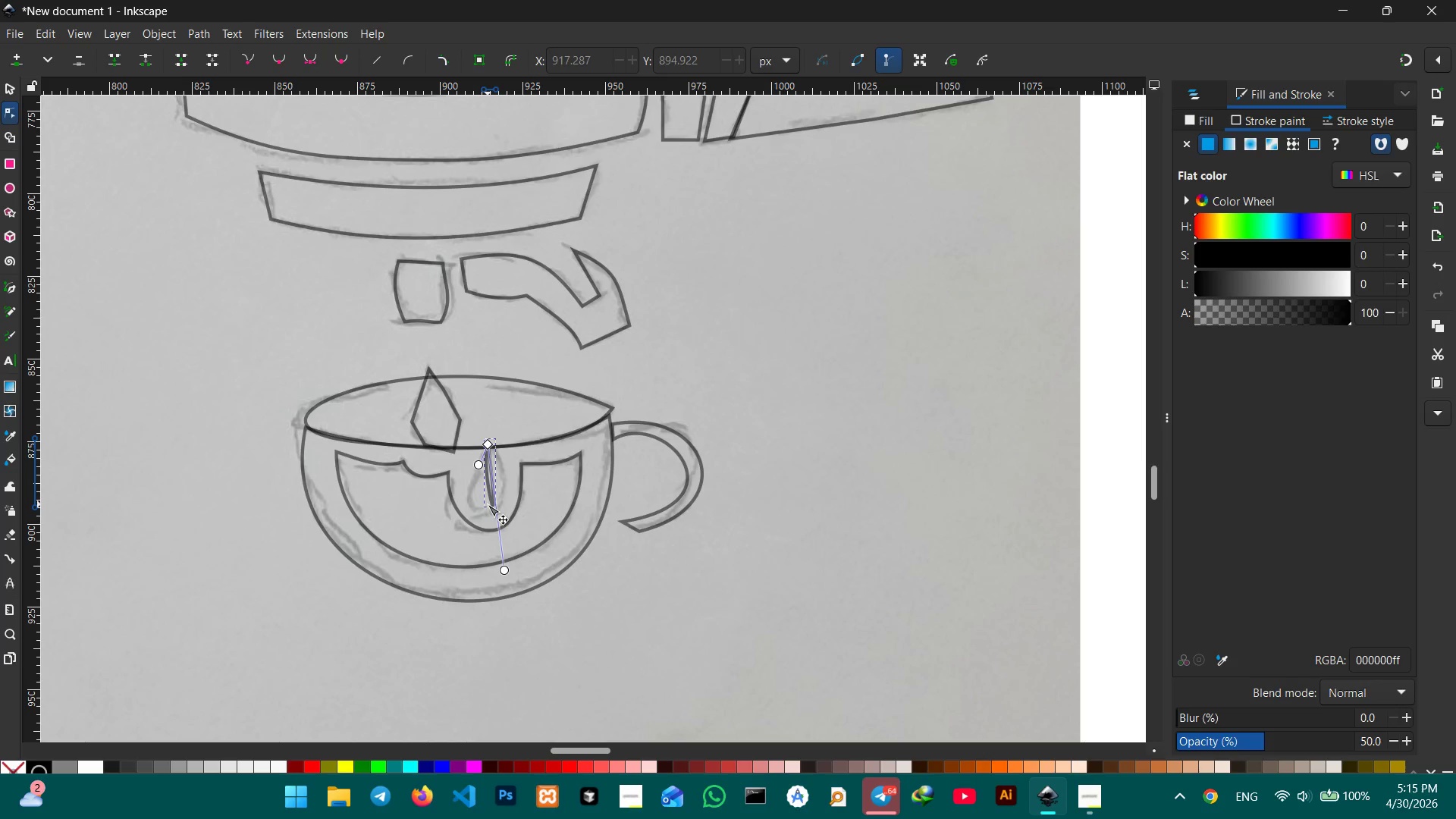 
key(Control+Z)
 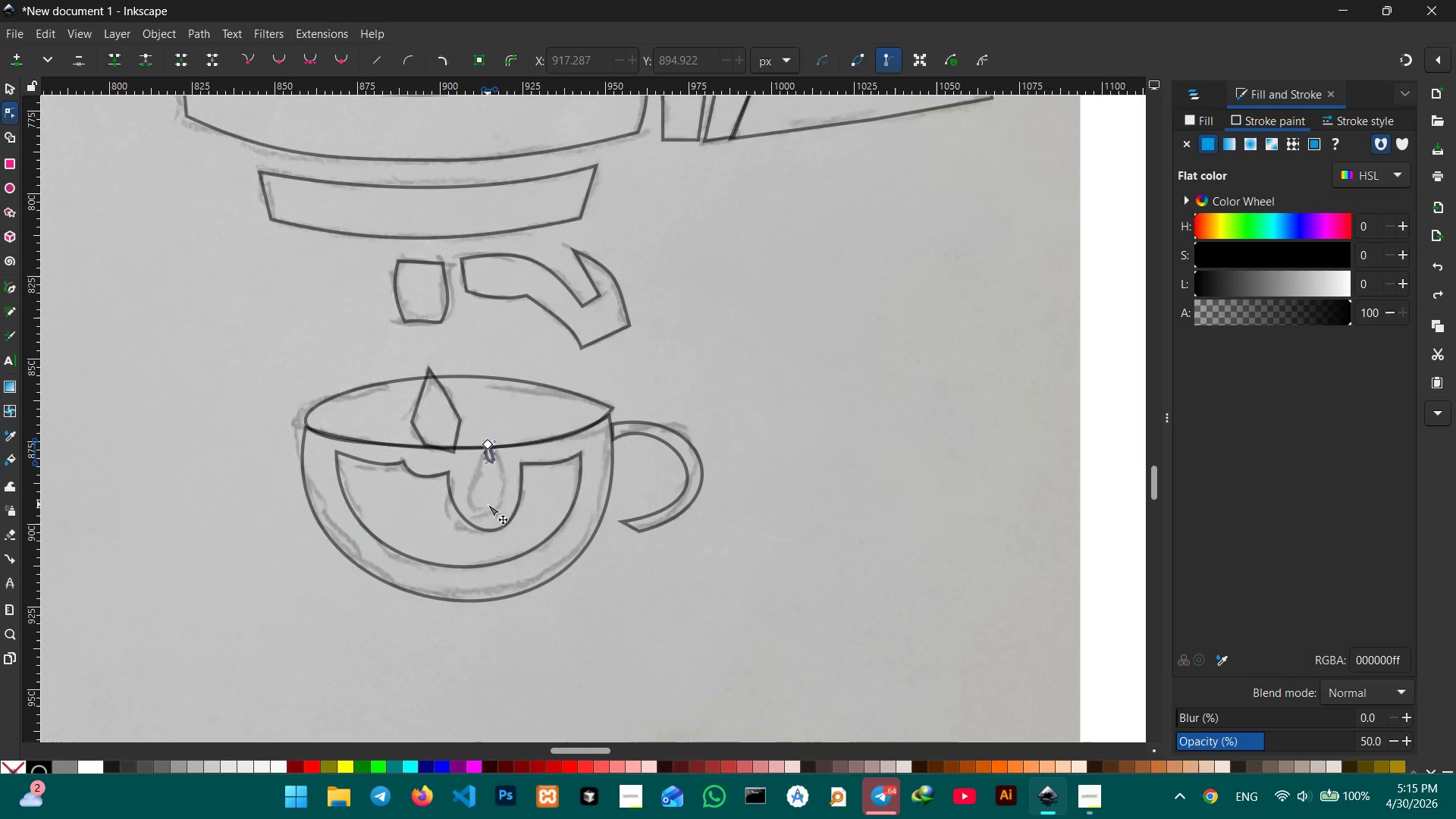 
key(Control+Z)
 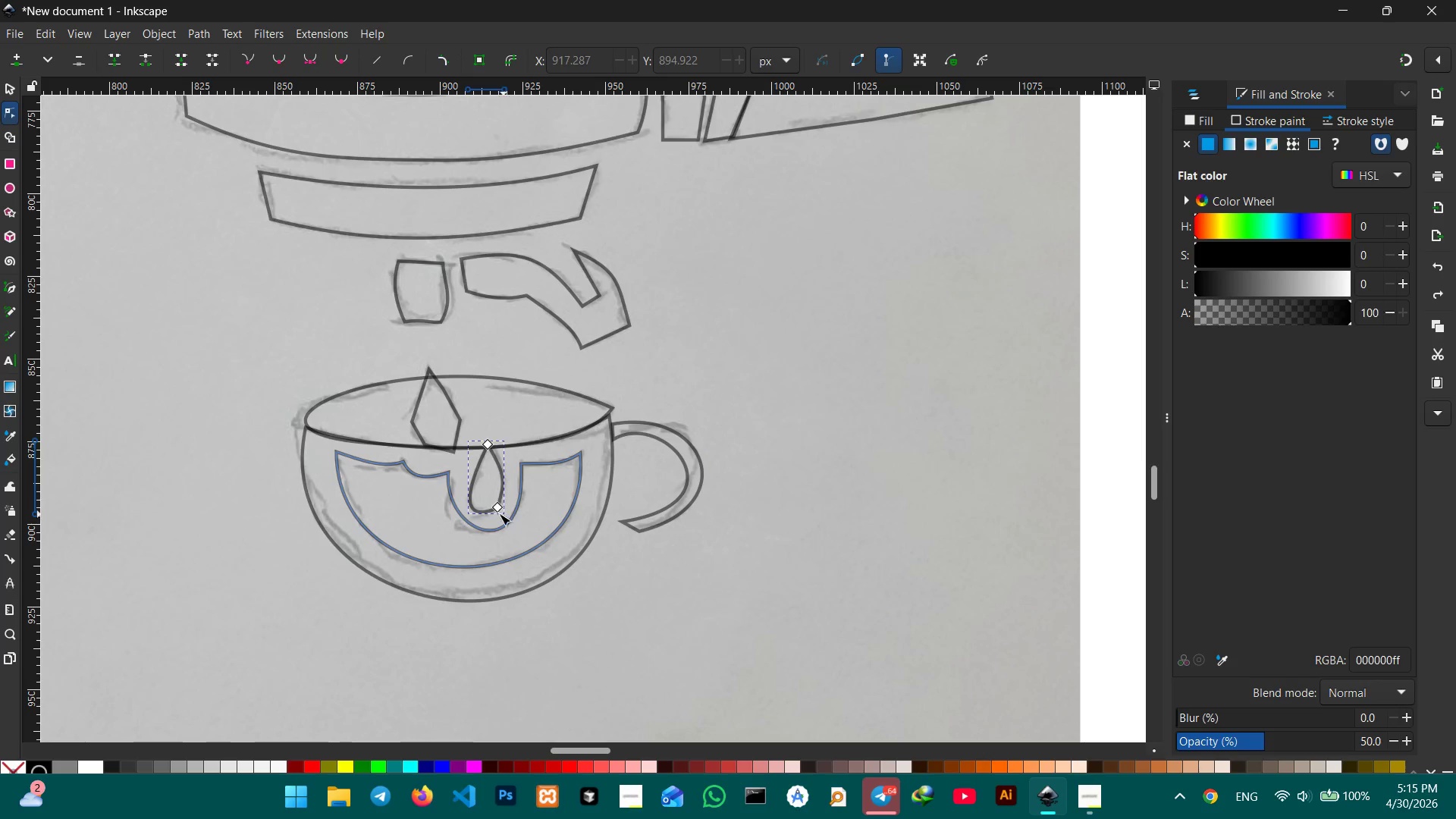 
left_click([497, 512])
 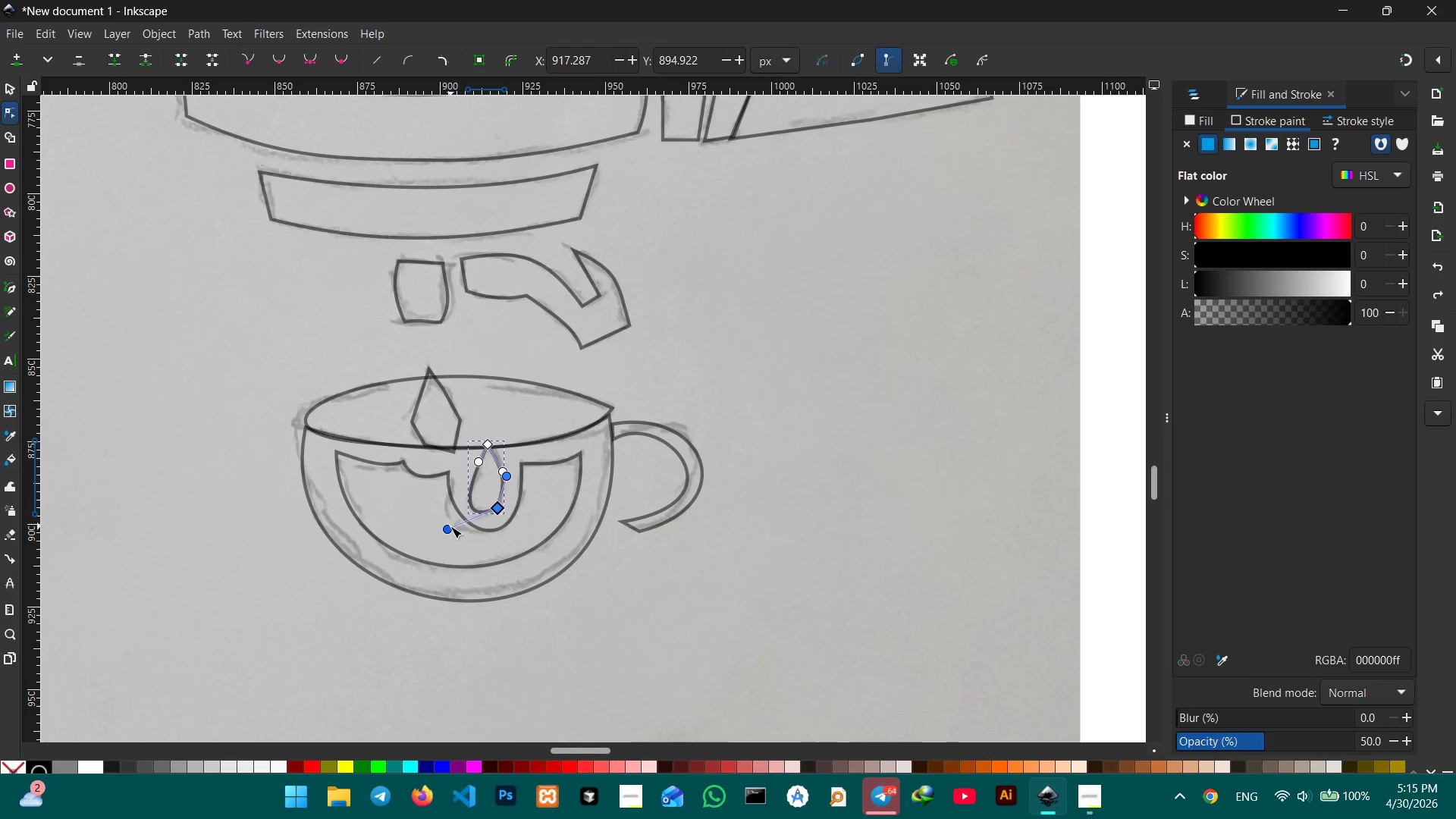 
left_click_drag(start_coordinate=[447, 530], to_coordinate=[456, 522])
 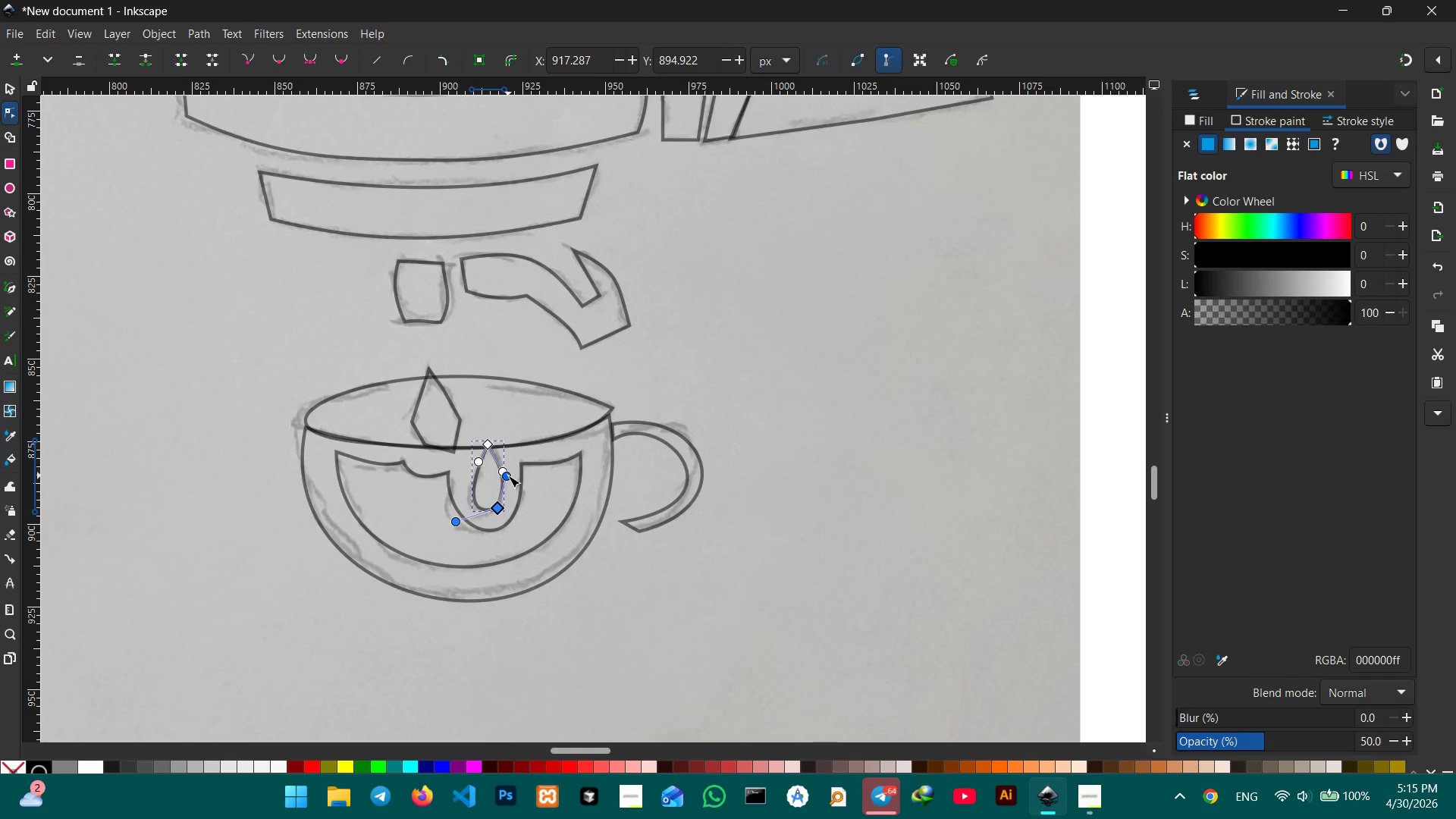 
left_click_drag(start_coordinate=[509, 478], to_coordinate=[515, 492])
 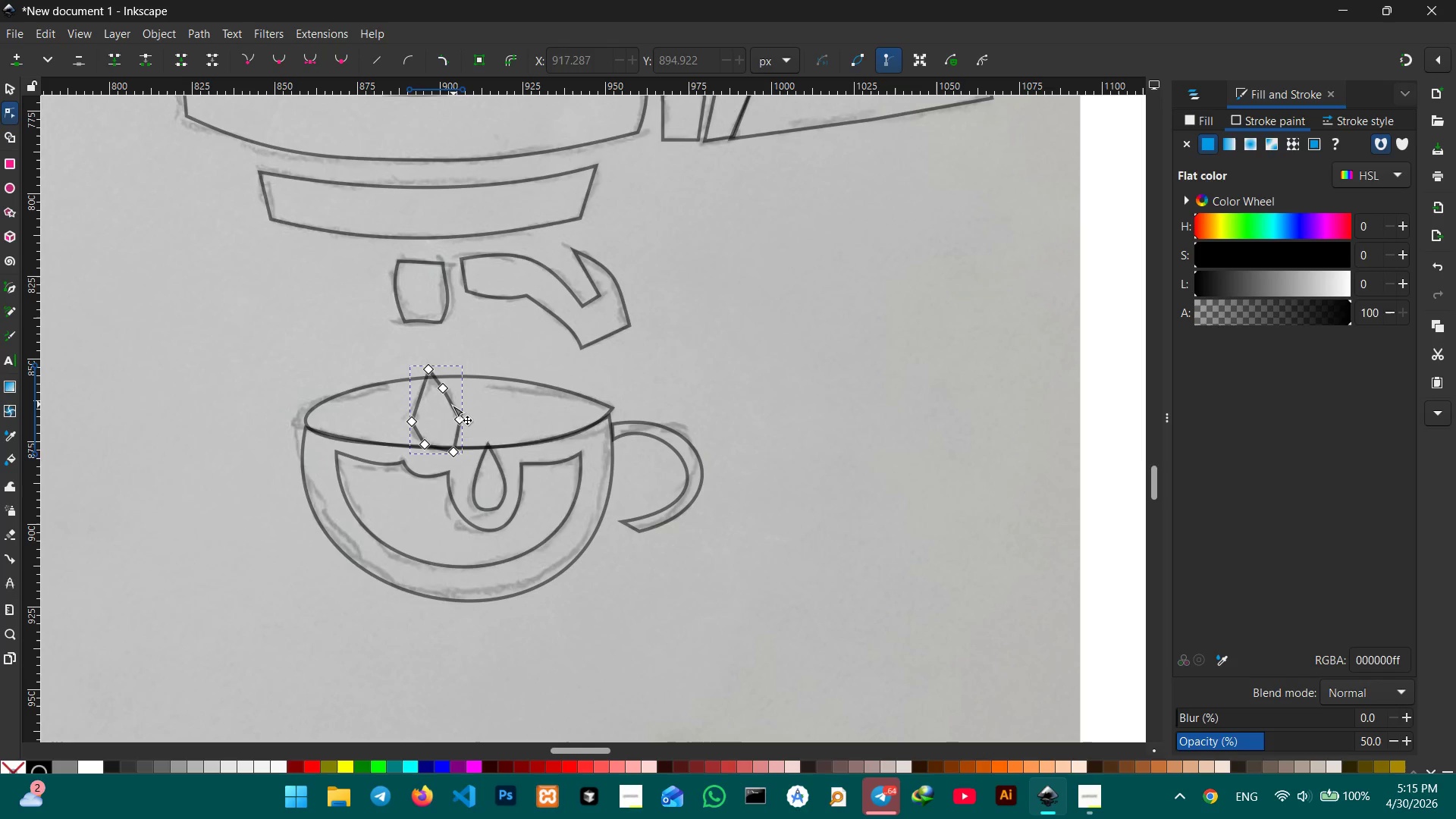 
left_click([455, 417])
 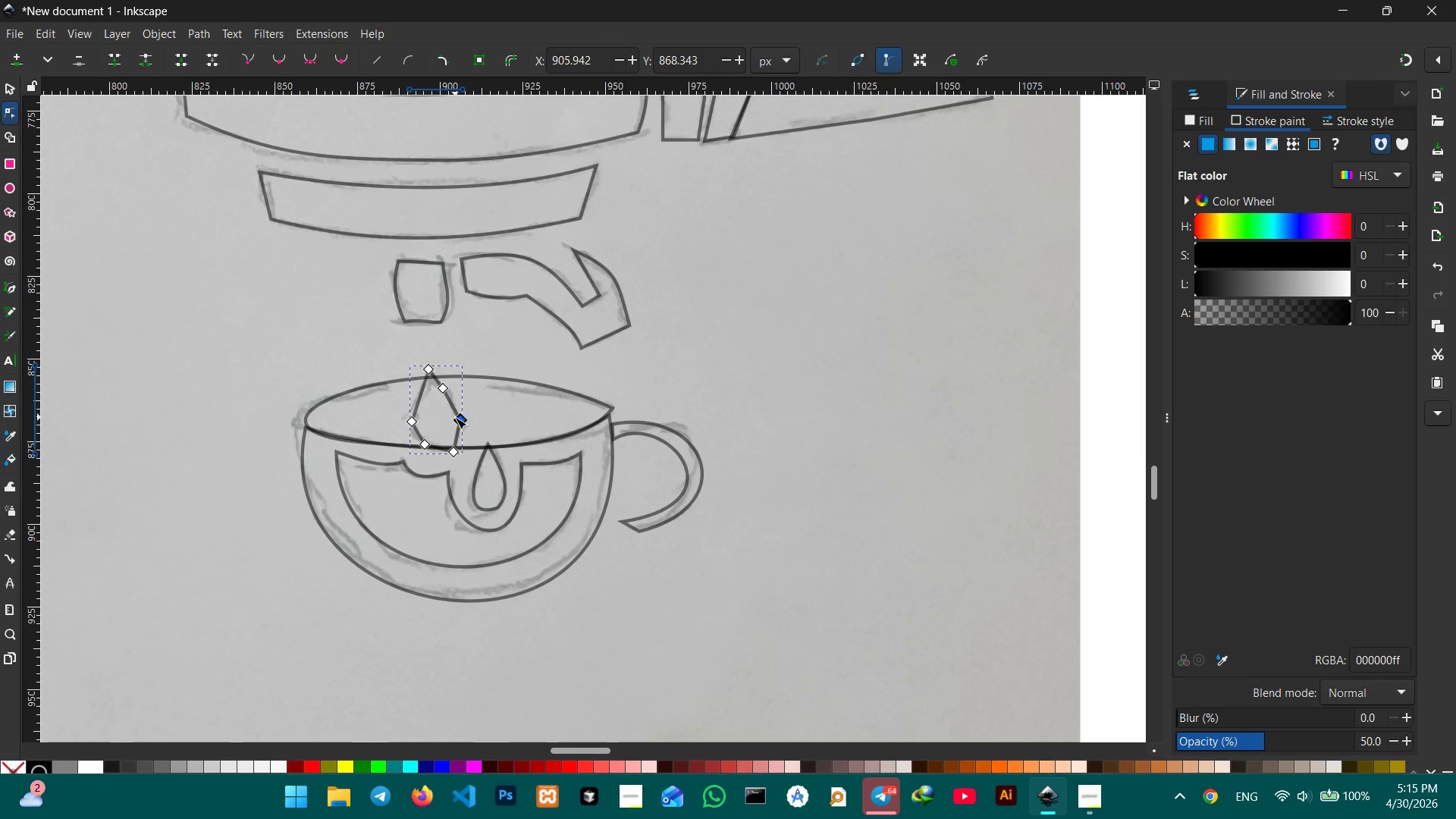 
key(Backspace)
 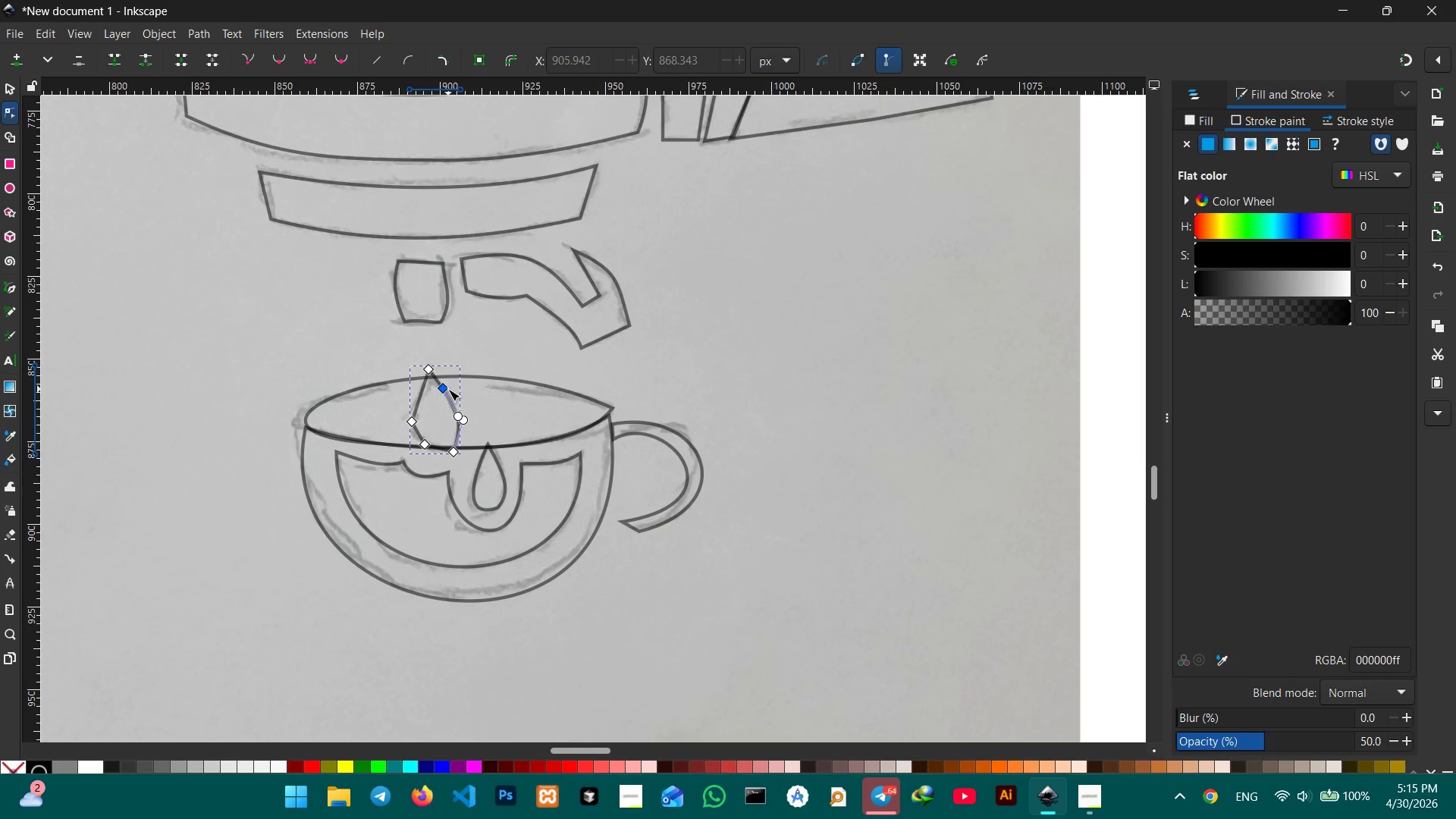 
left_click([447, 388])
 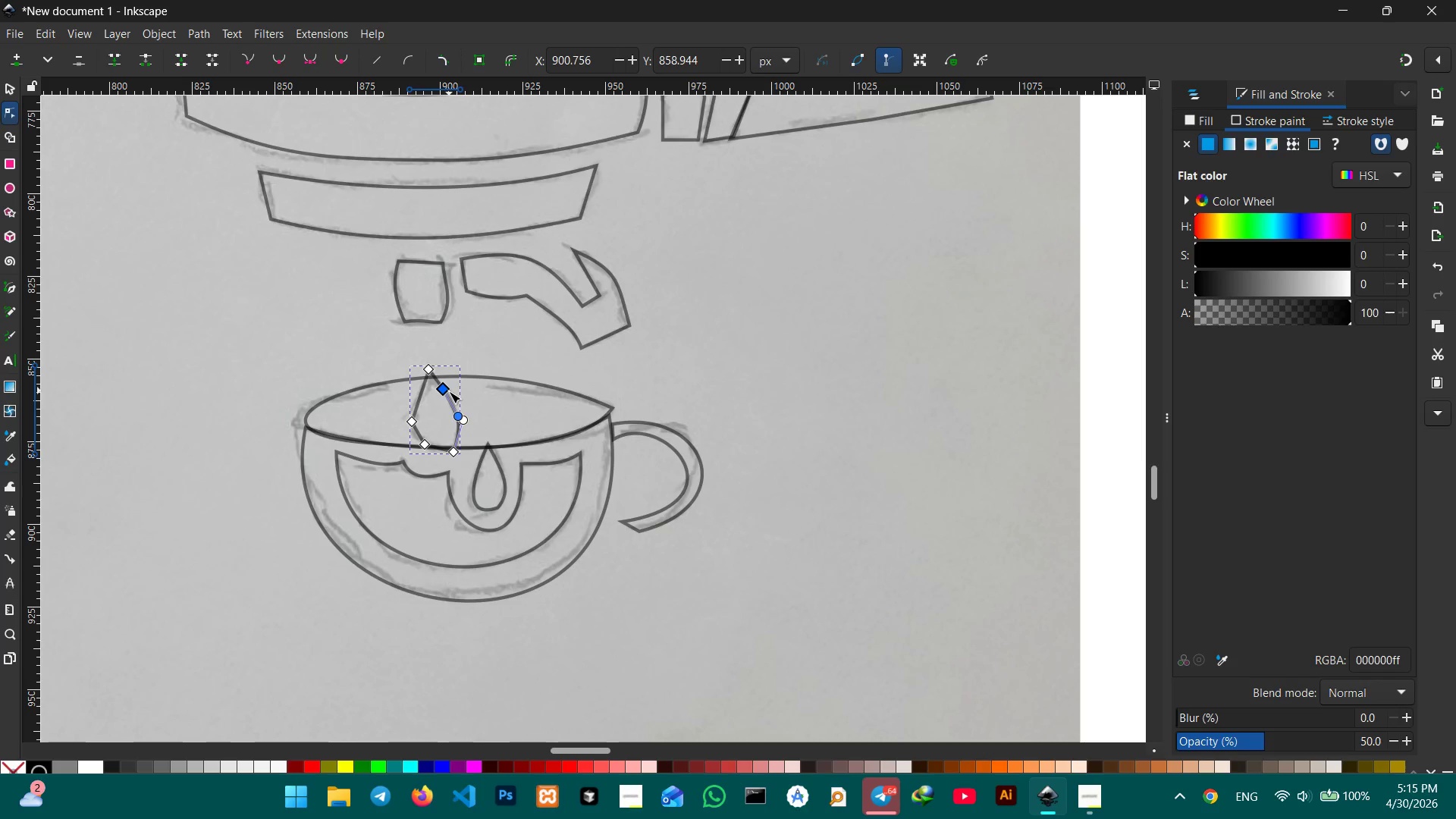 
key(Backspace)
 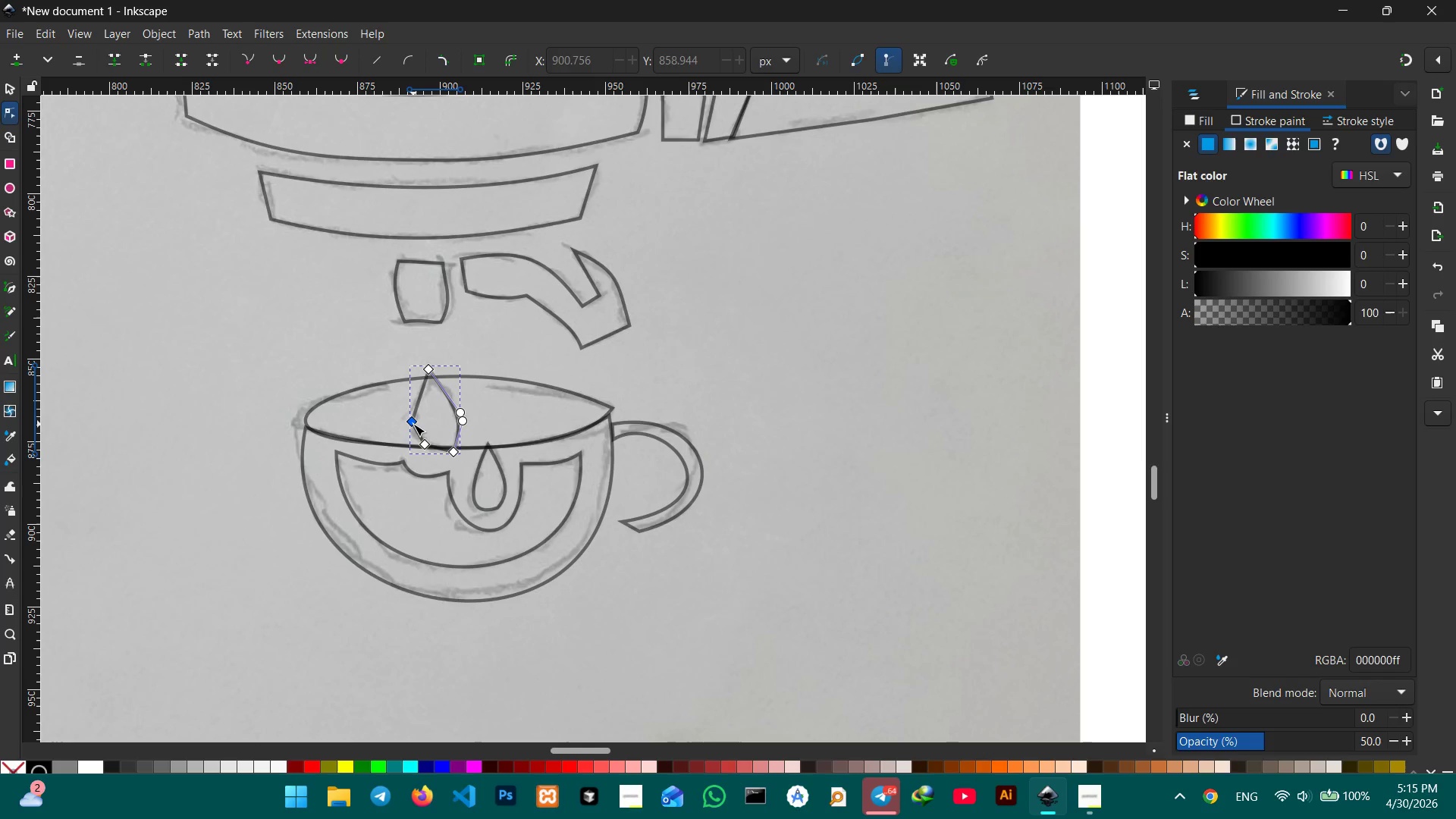 
left_click([413, 424])
 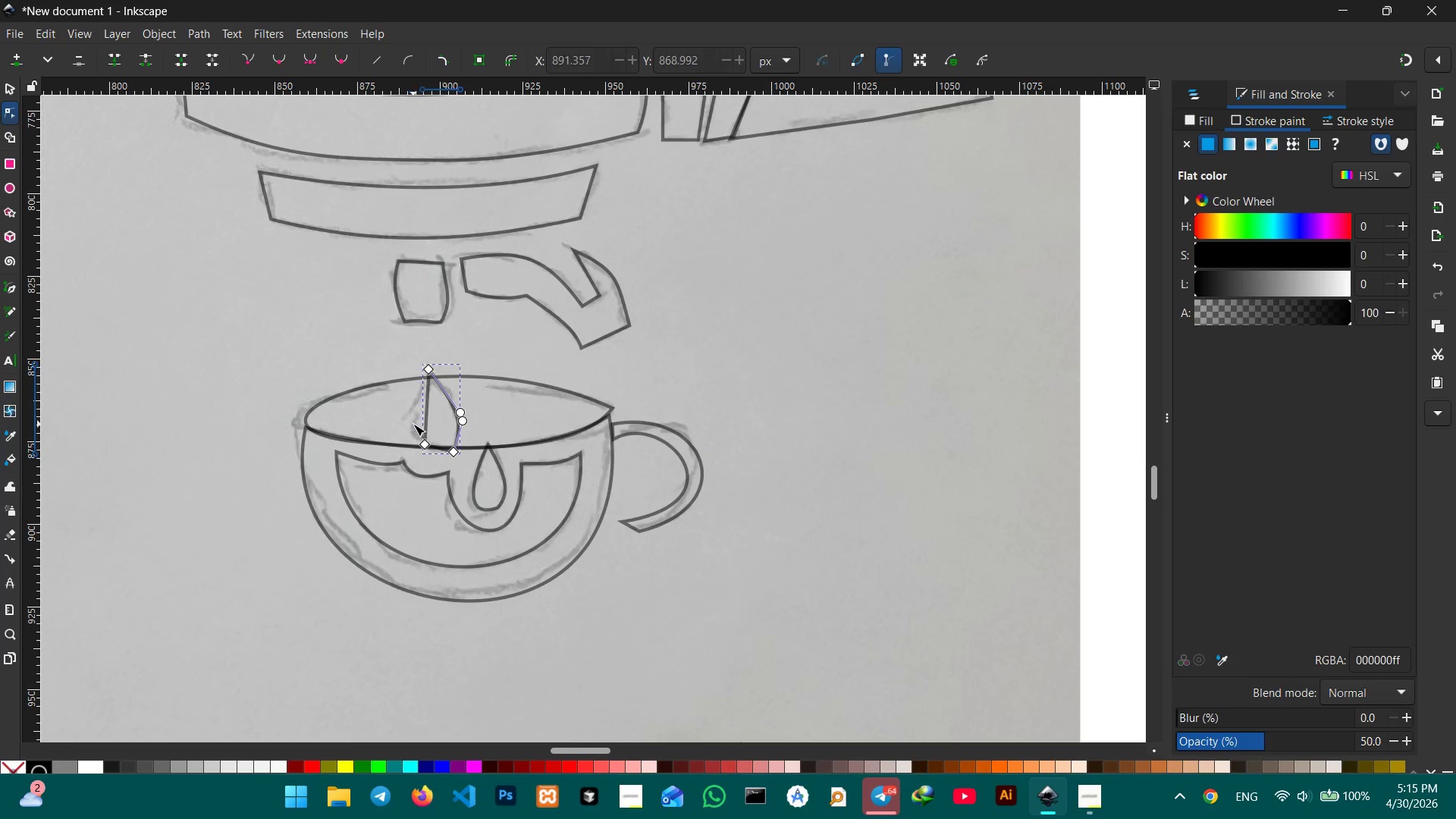 
key(Backspace)
 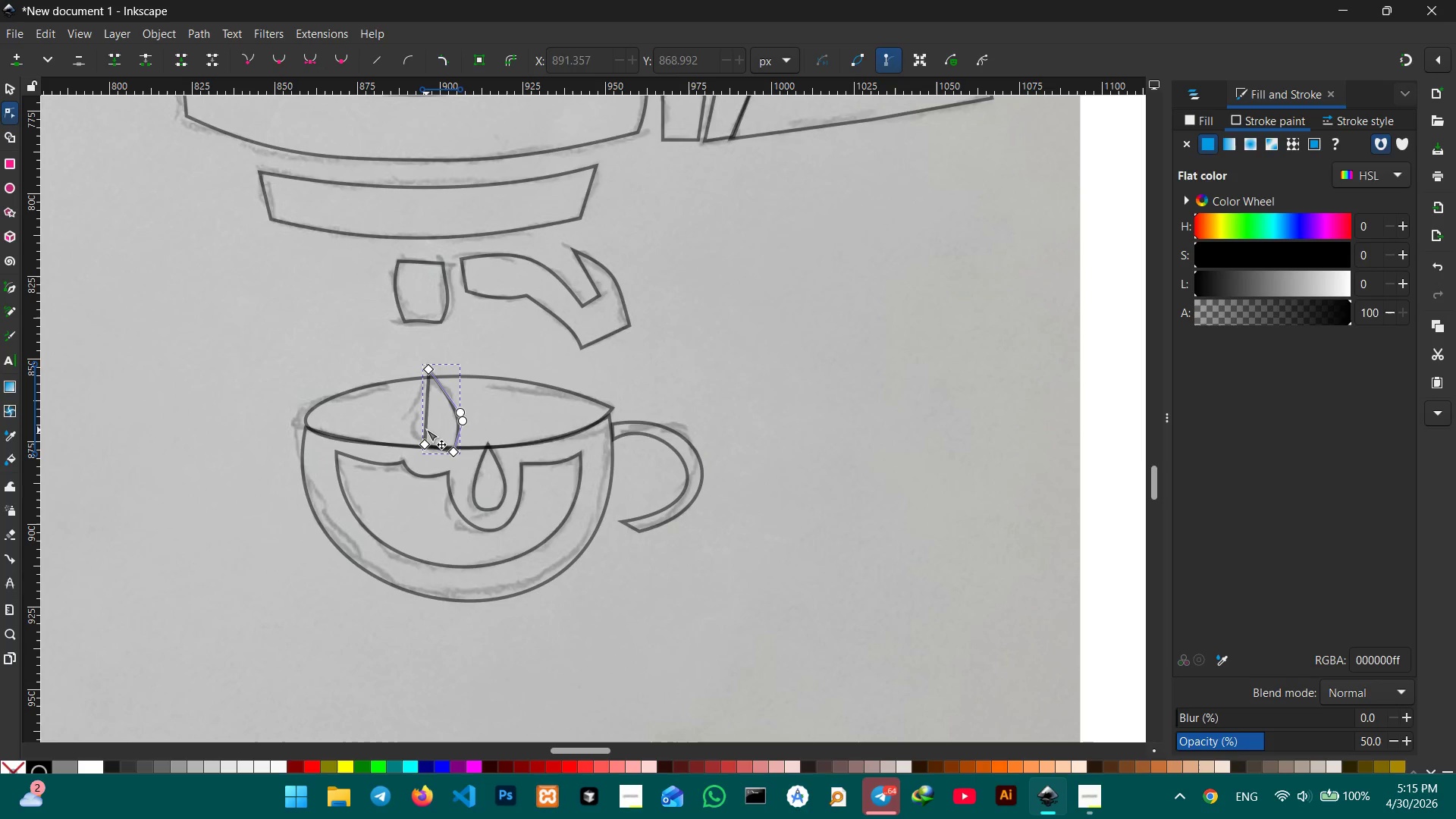 
left_click_drag(start_coordinate=[426, 427], to_coordinate=[413, 428])
 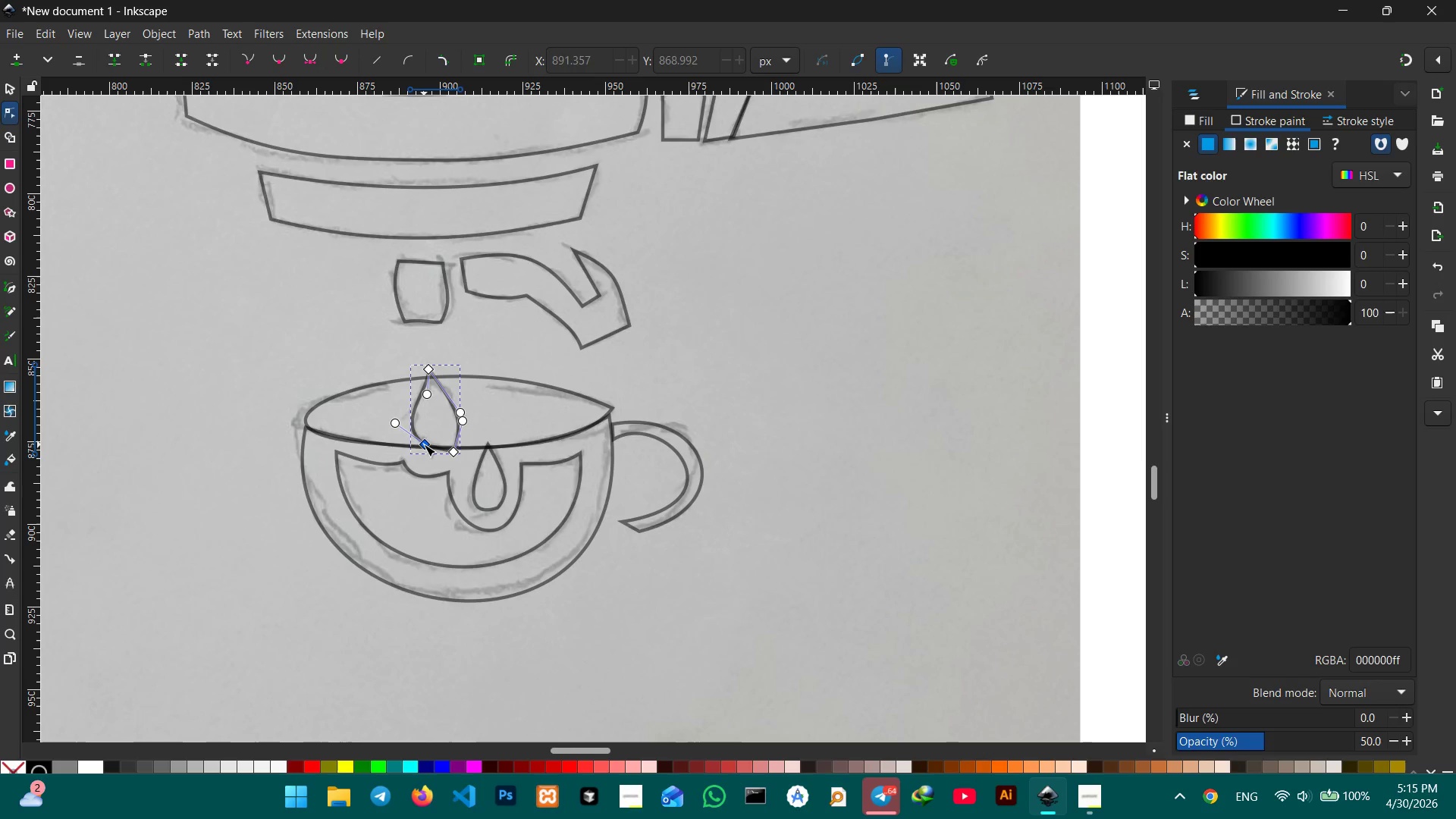 
key(Backspace)
 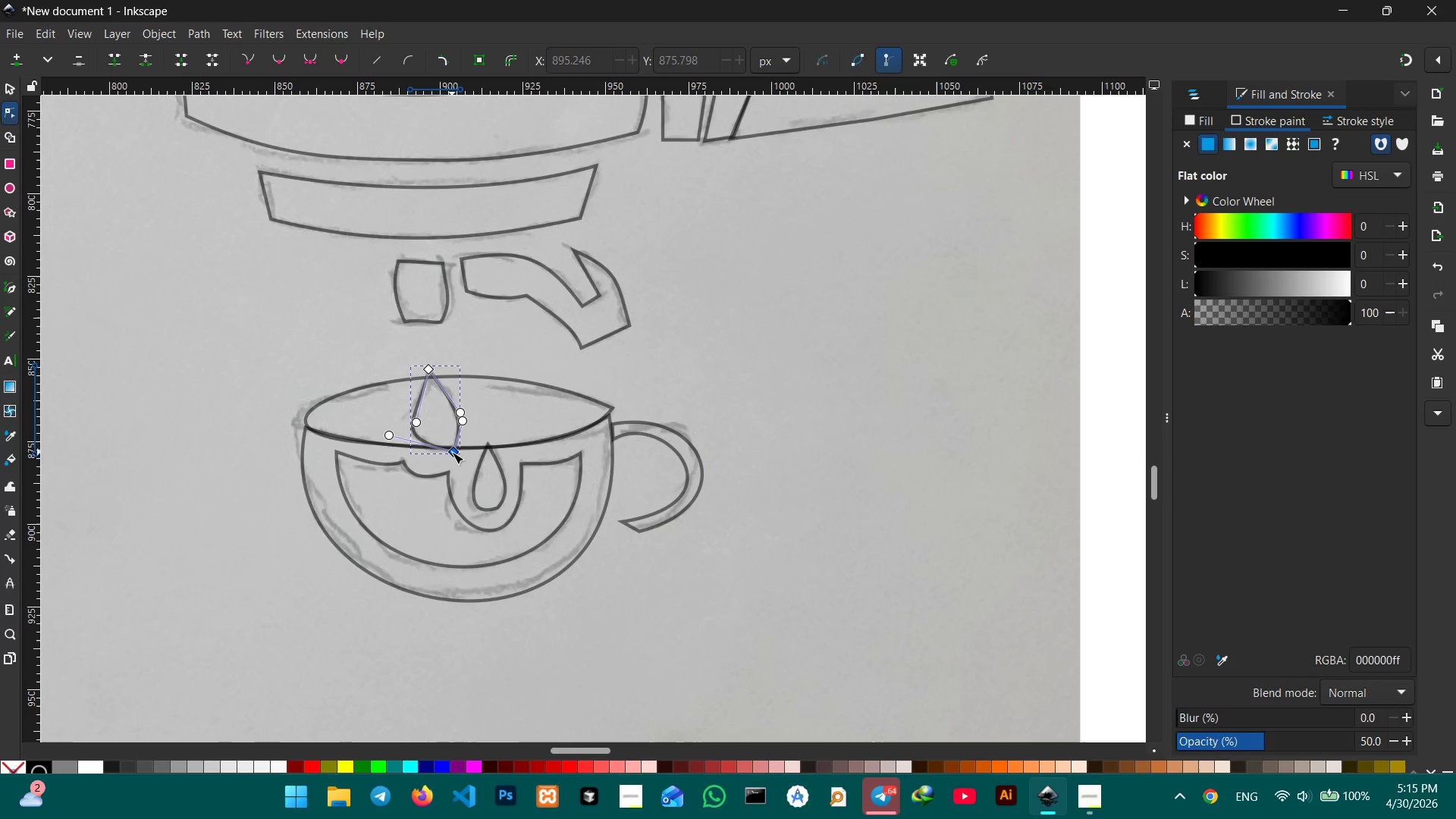 
left_click([452, 452])
 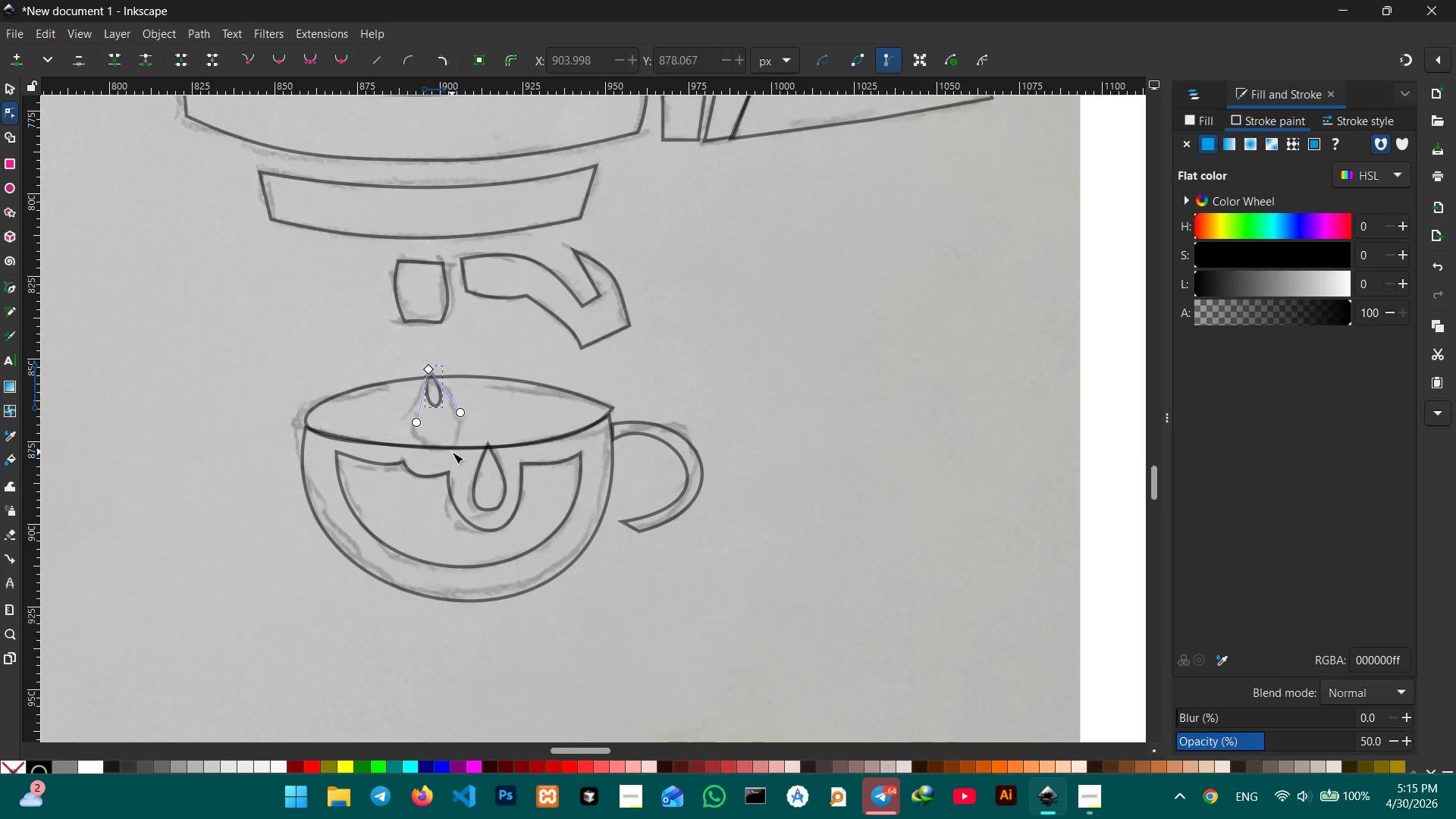 
key(Backspace)
 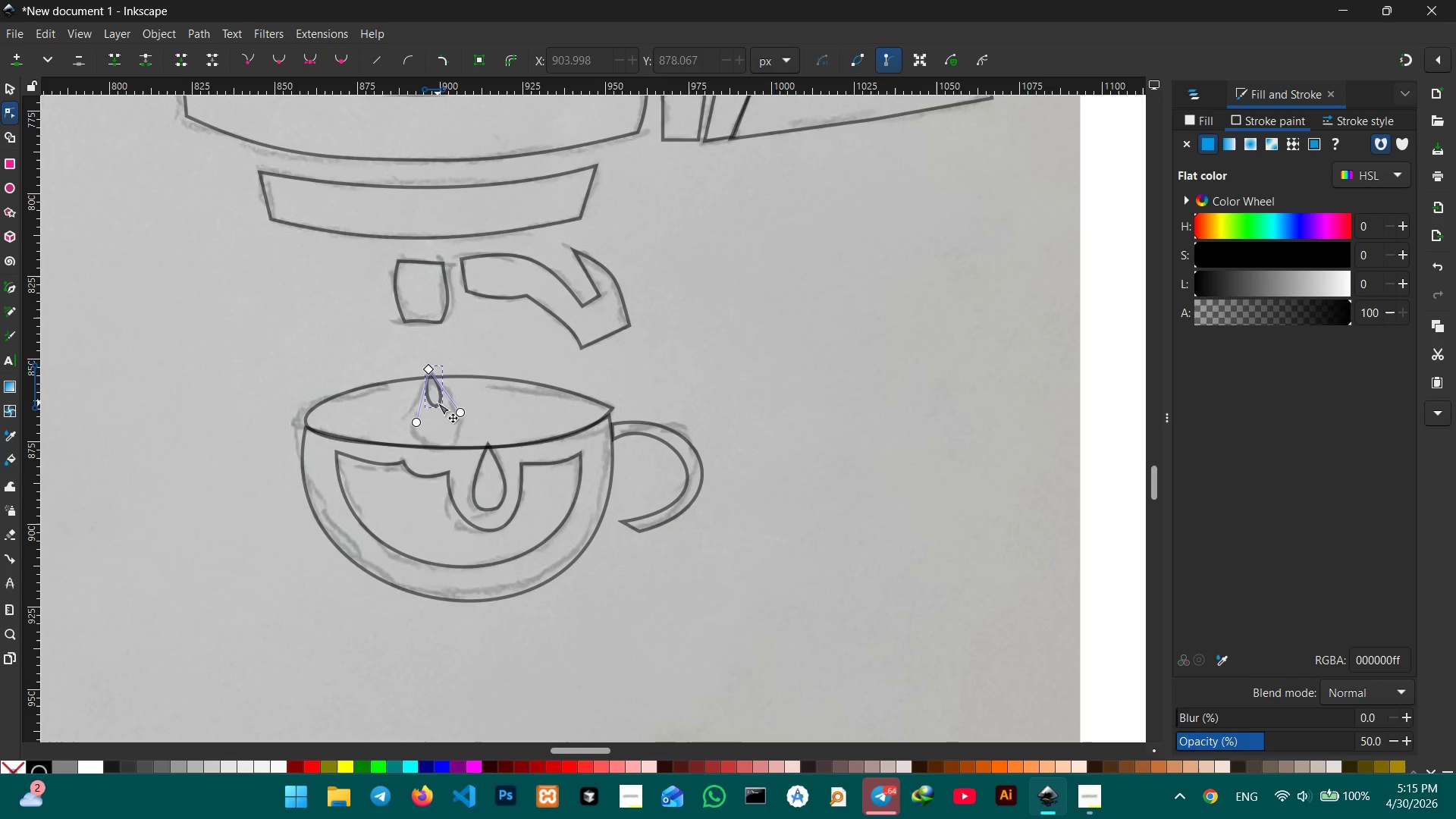 
left_click_drag(start_coordinate=[438, 403], to_coordinate=[446, 438])
 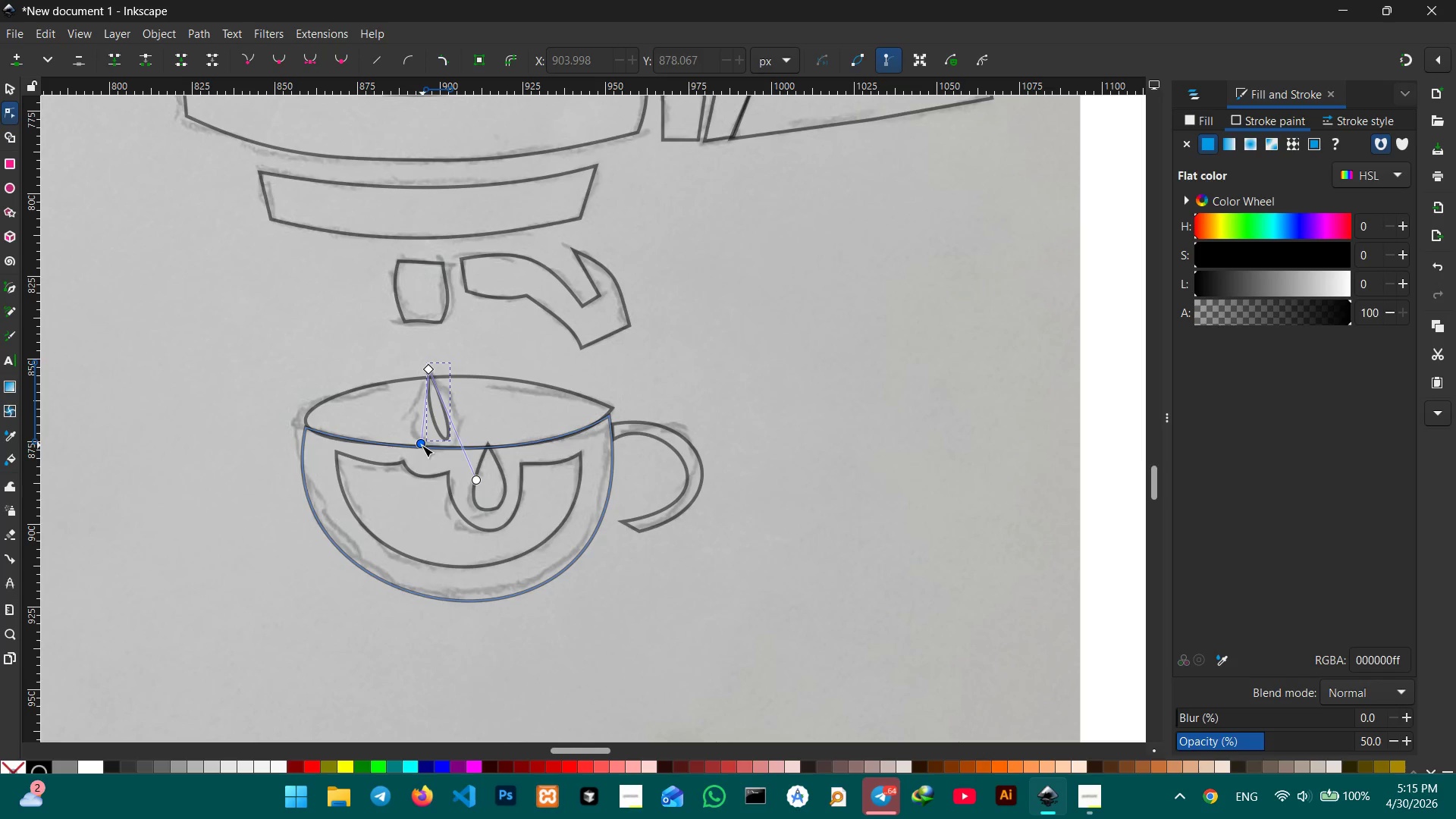 
left_click_drag(start_coordinate=[422, 445], to_coordinate=[397, 474])
 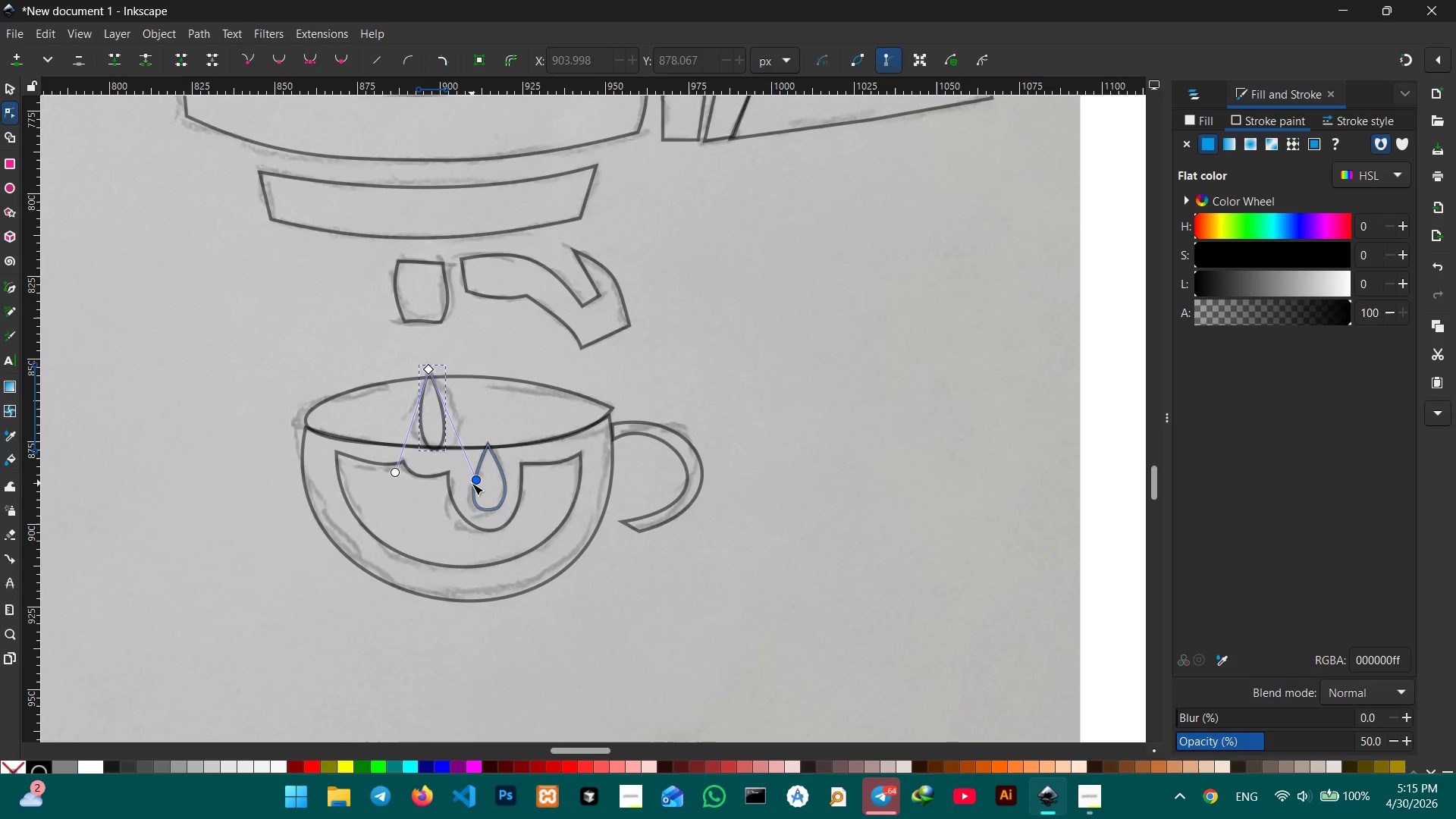 
left_click_drag(start_coordinate=[472, 483], to_coordinate=[495, 477])
 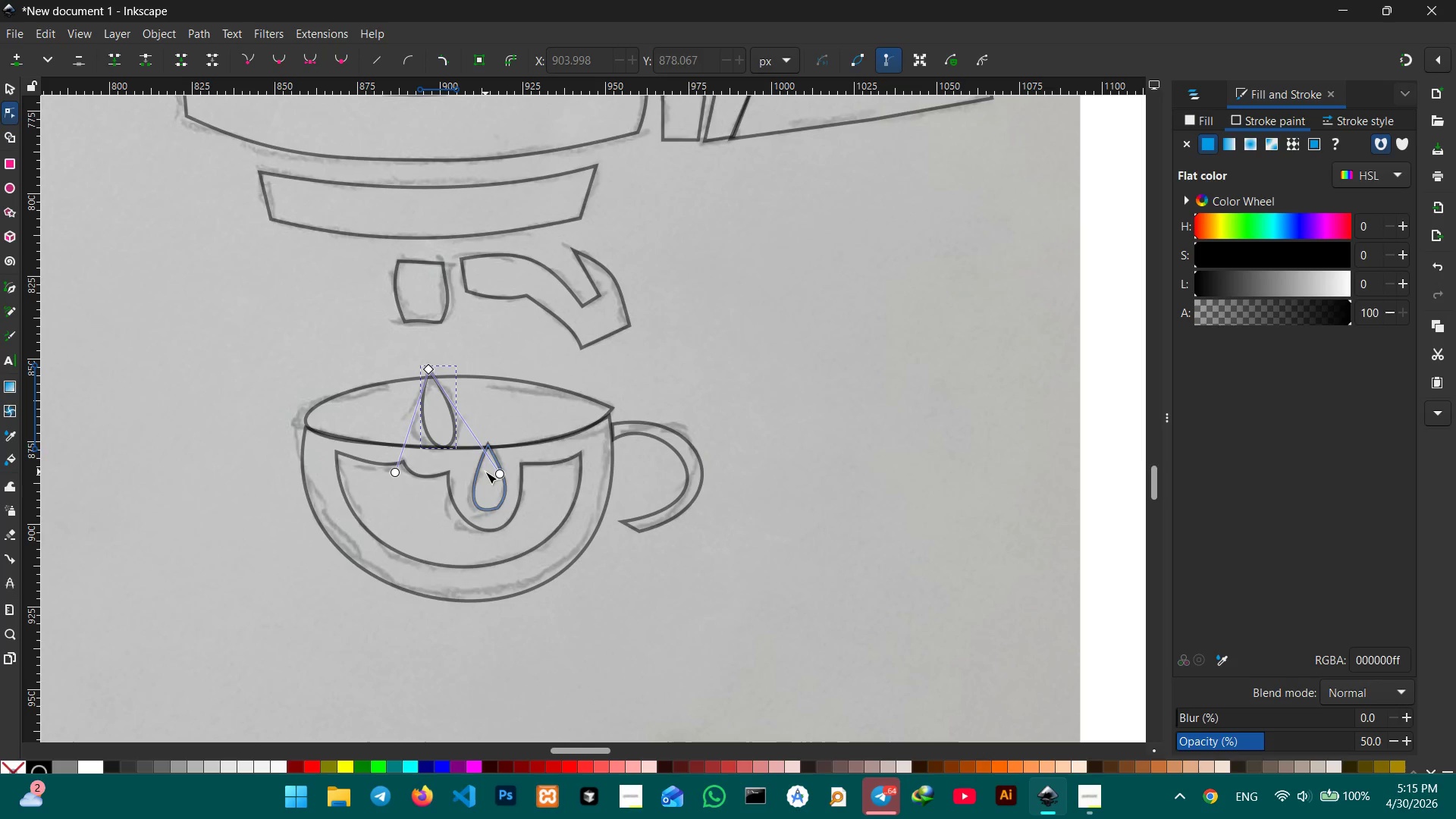 
key(Control+Z)
 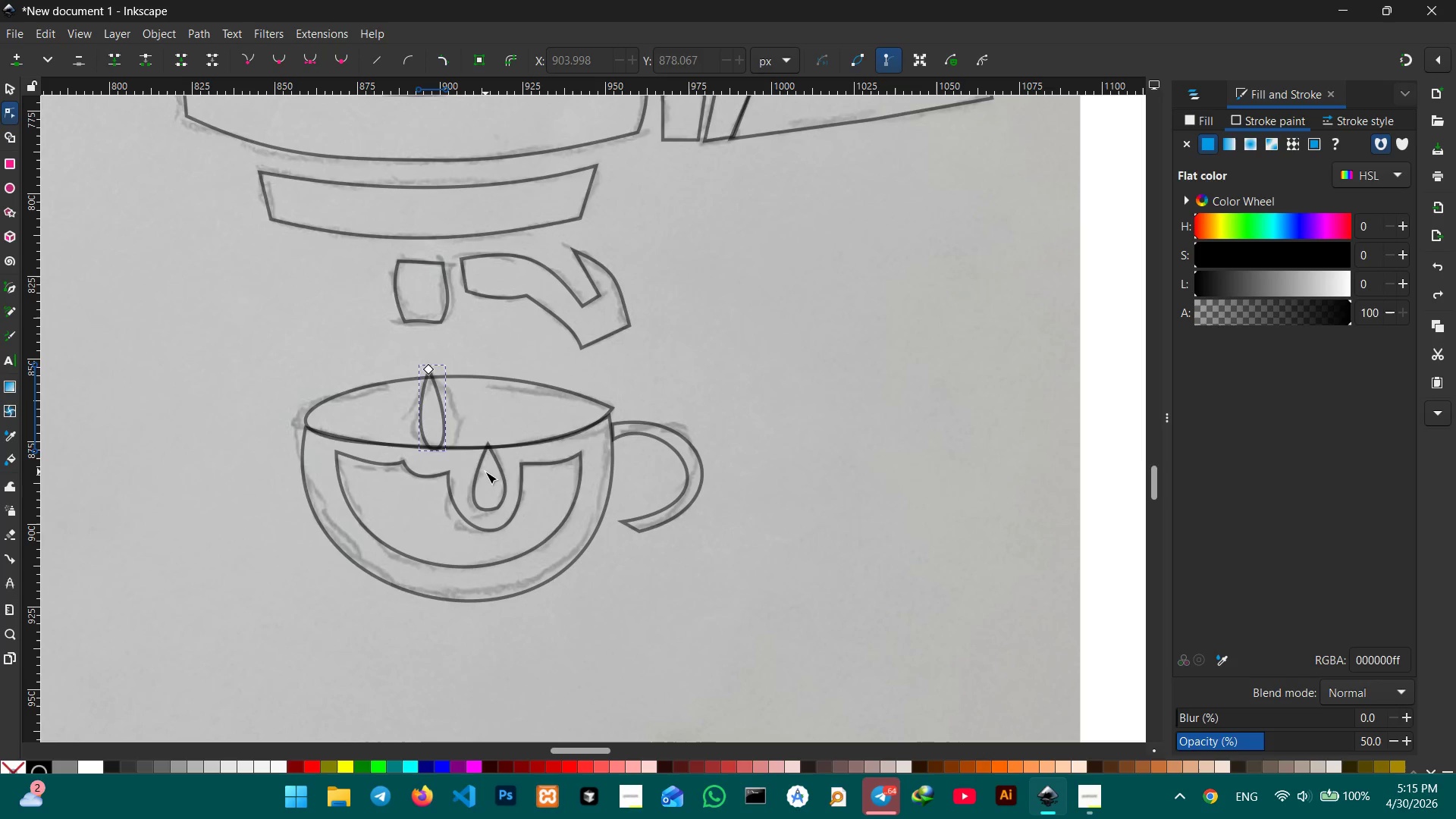 
key(Control+Z)
 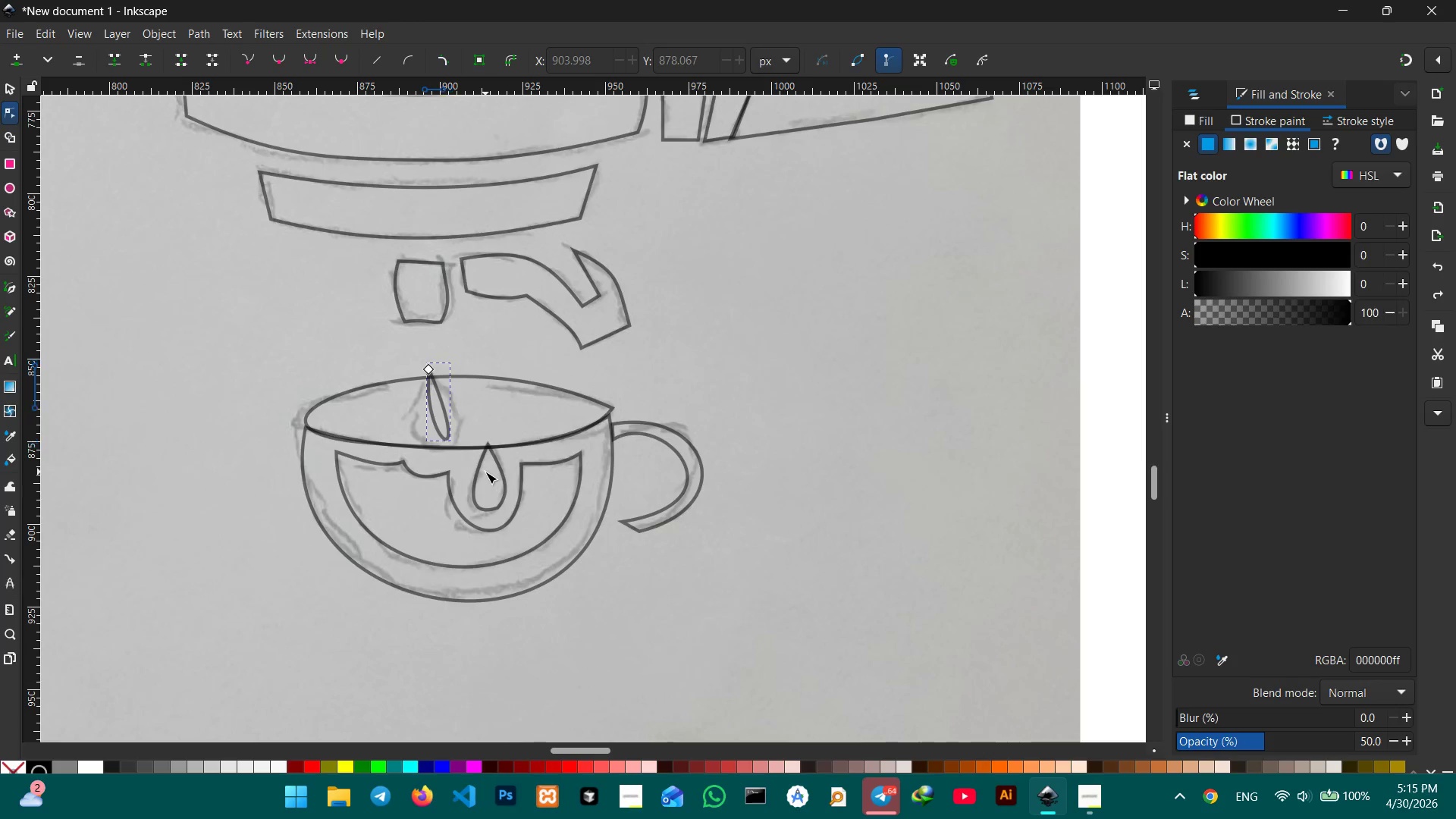 
key(Control+Z)
 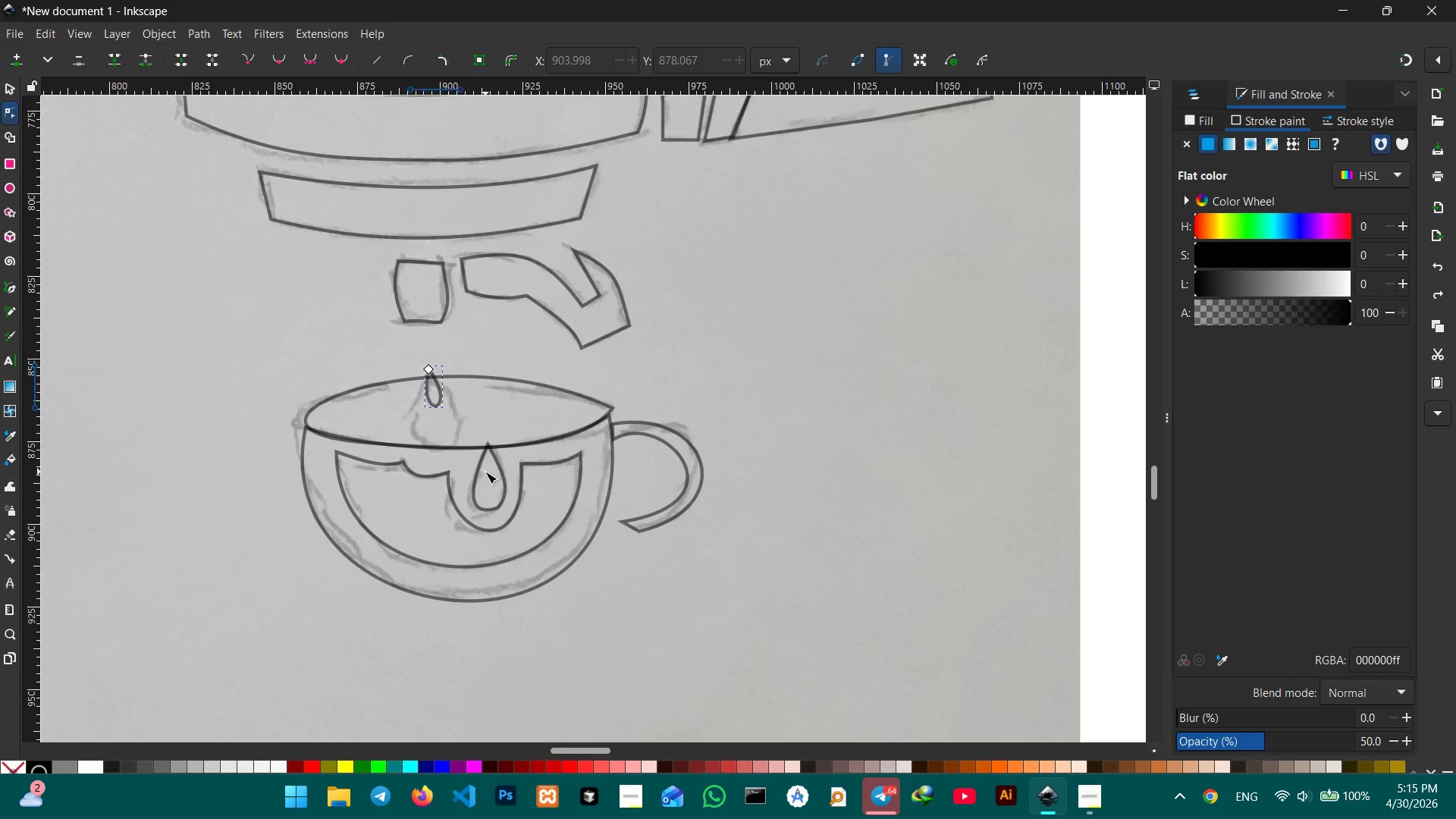 
key(Control+Z)
 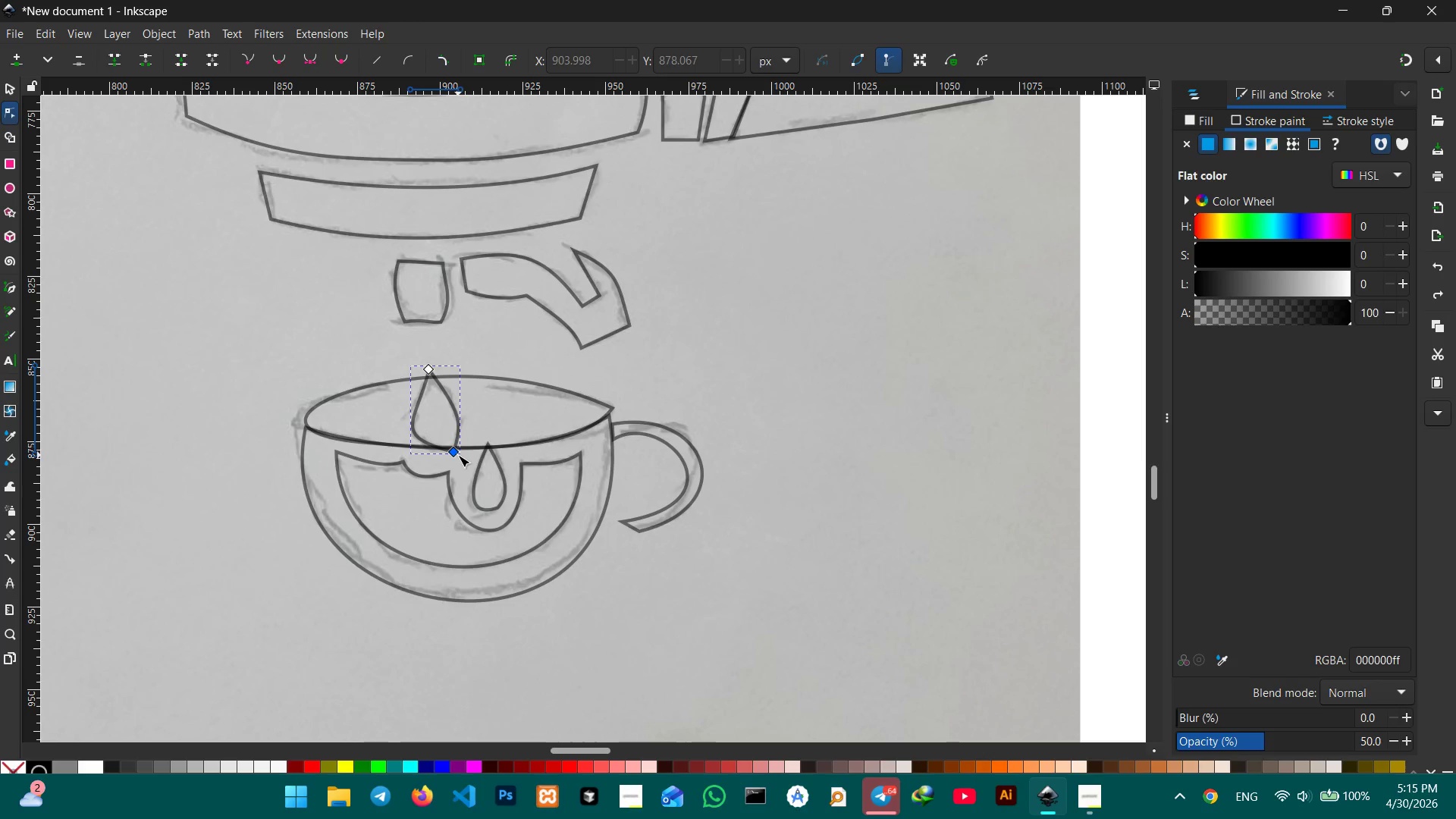 
key(Control+ControlLeft)
 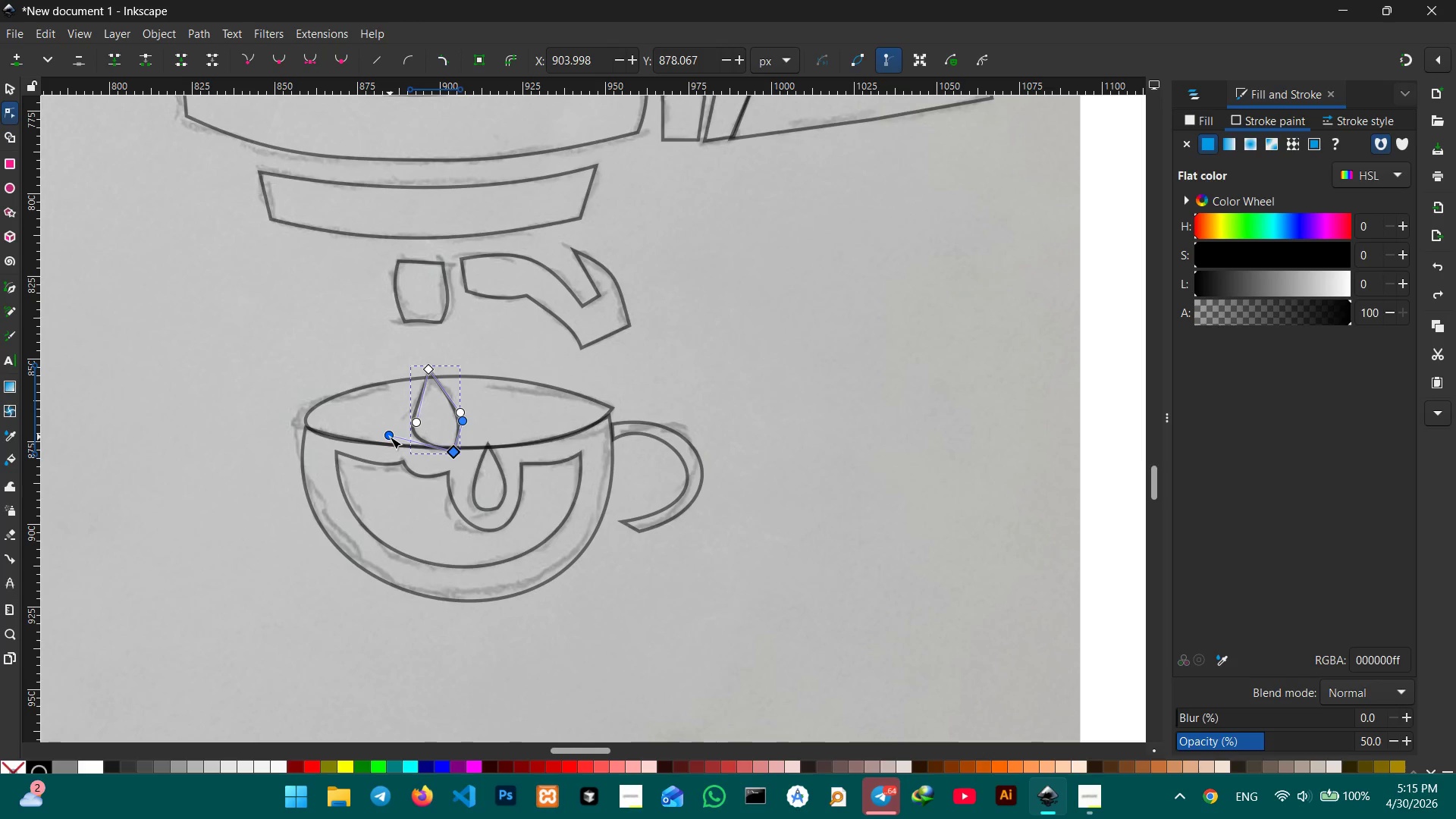 
left_click_drag(start_coordinate=[390, 437], to_coordinate=[398, 446])
 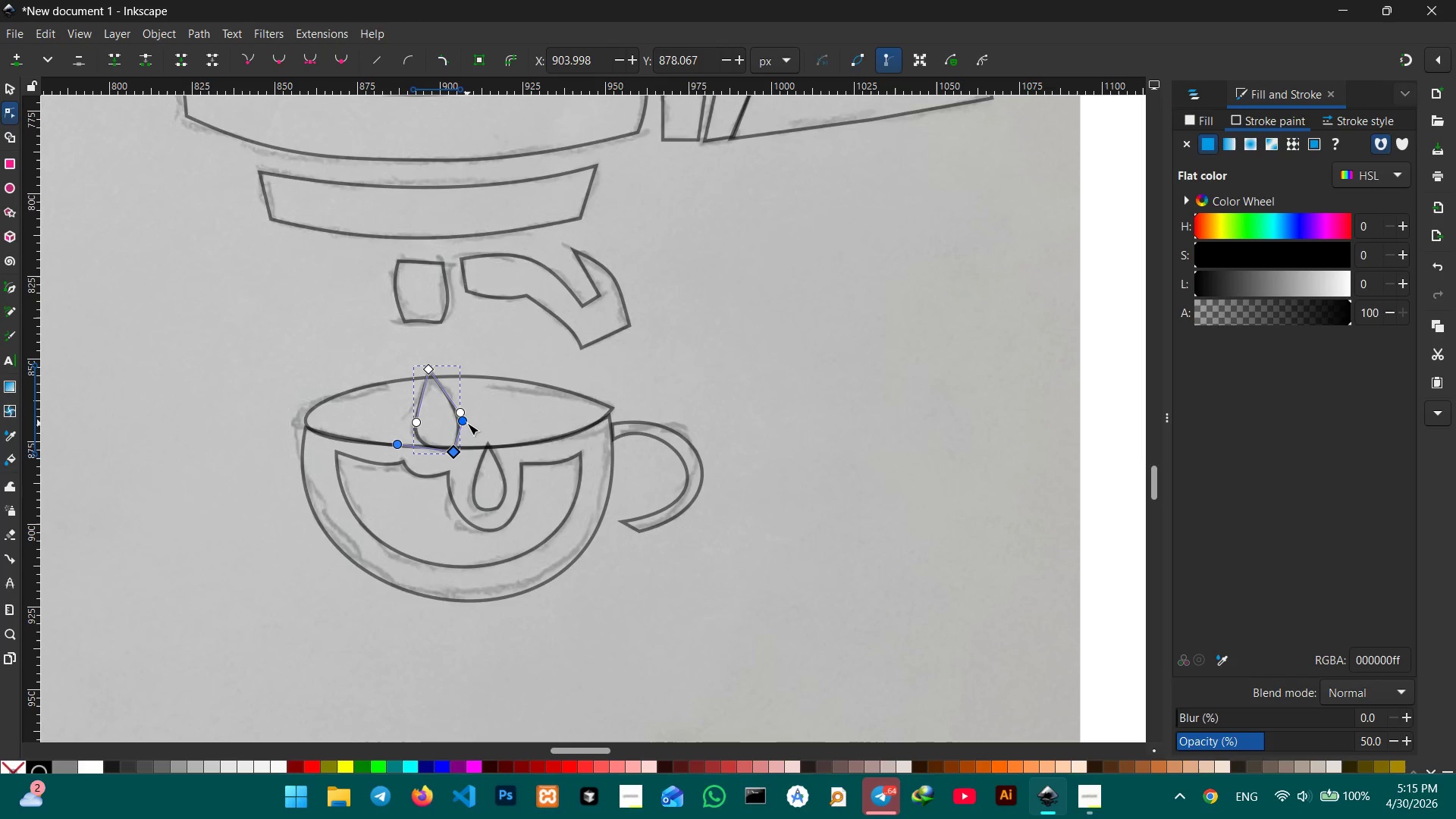 
left_click_drag(start_coordinate=[467, 423], to_coordinate=[475, 422])
 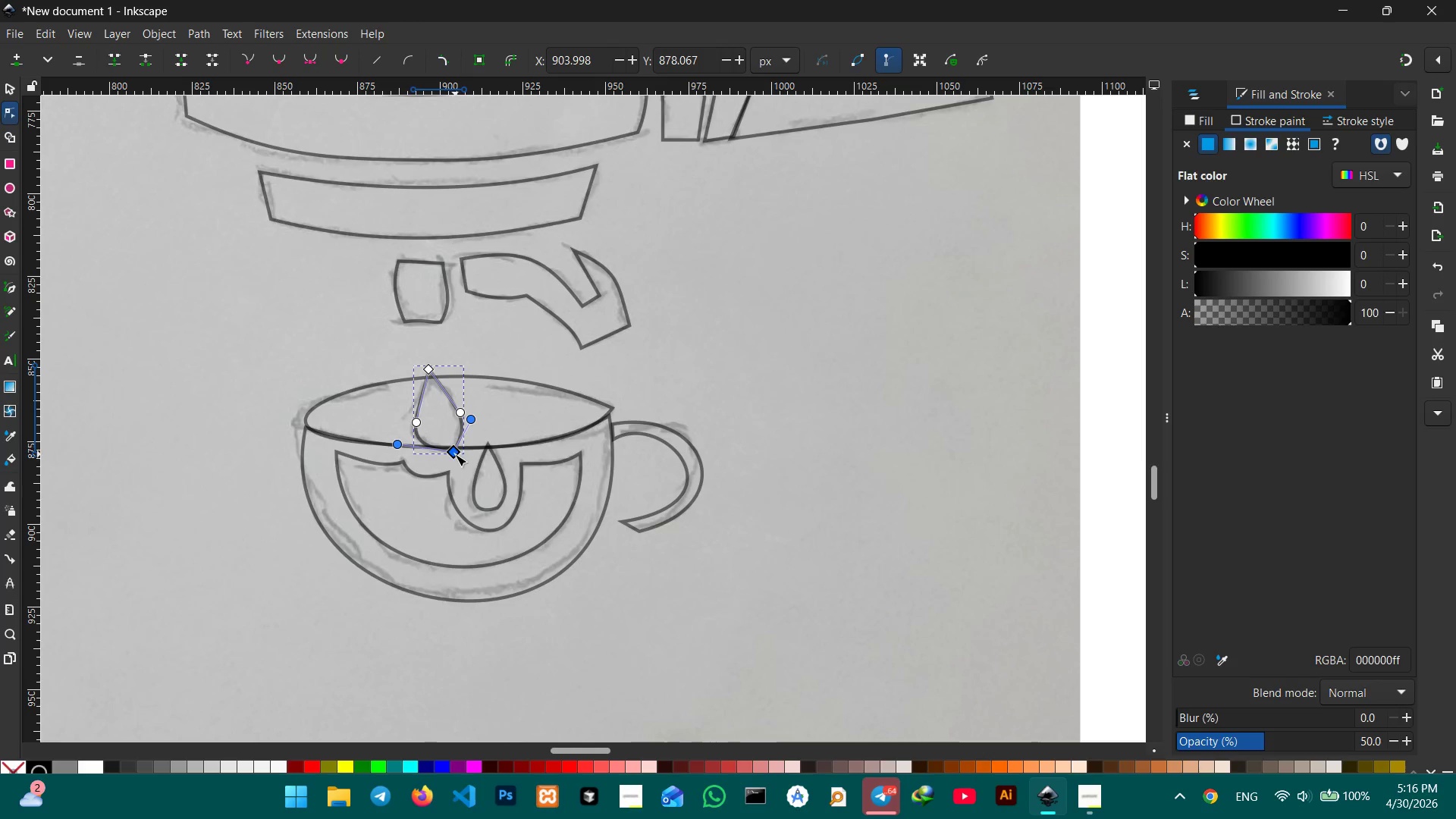 
left_click_drag(start_coordinate=[455, 454], to_coordinate=[451, 445])
 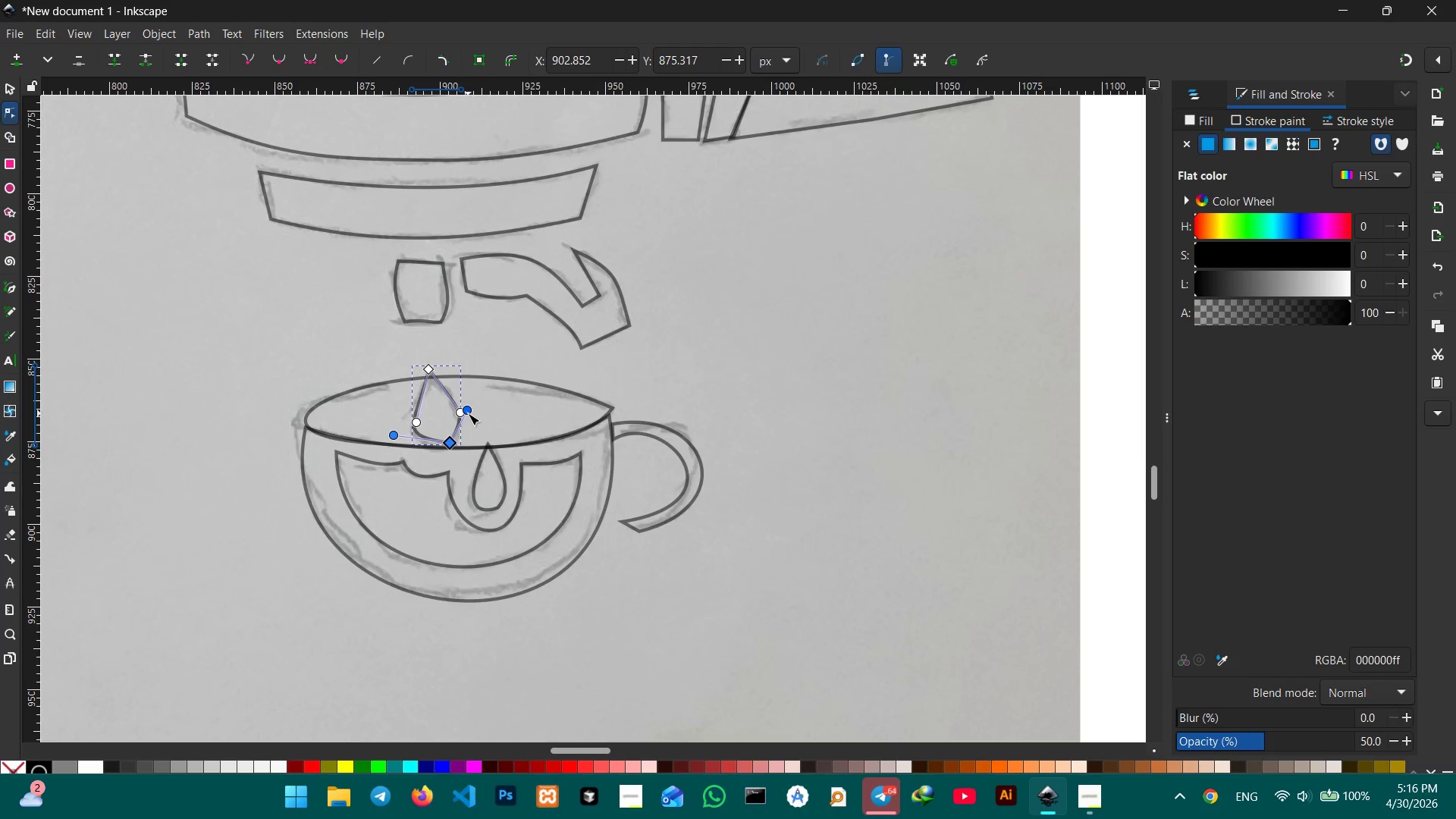 
left_click_drag(start_coordinate=[468, 413], to_coordinate=[475, 416])
 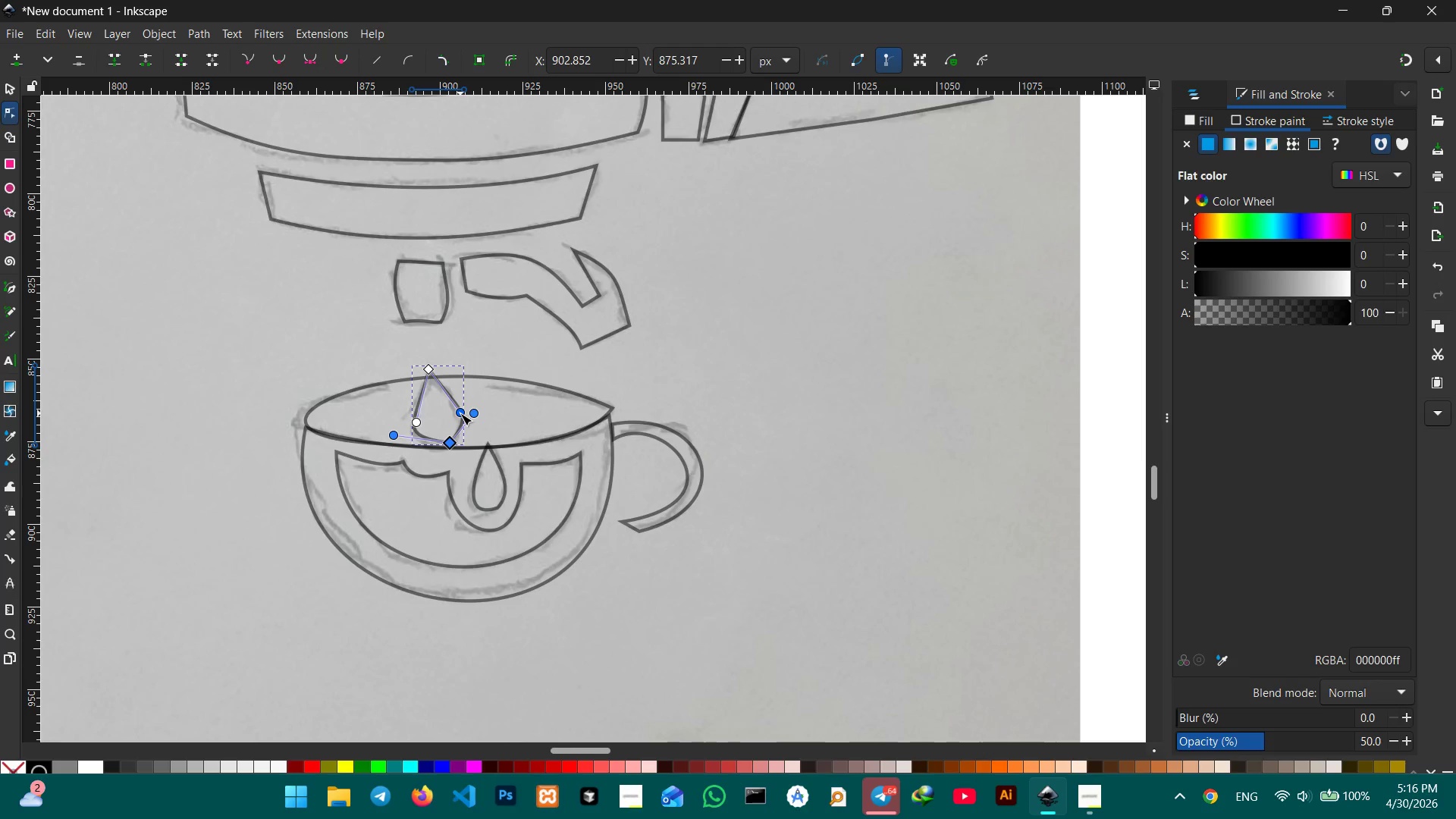 
left_click_drag(start_coordinate=[460, 413], to_coordinate=[444, 397])
 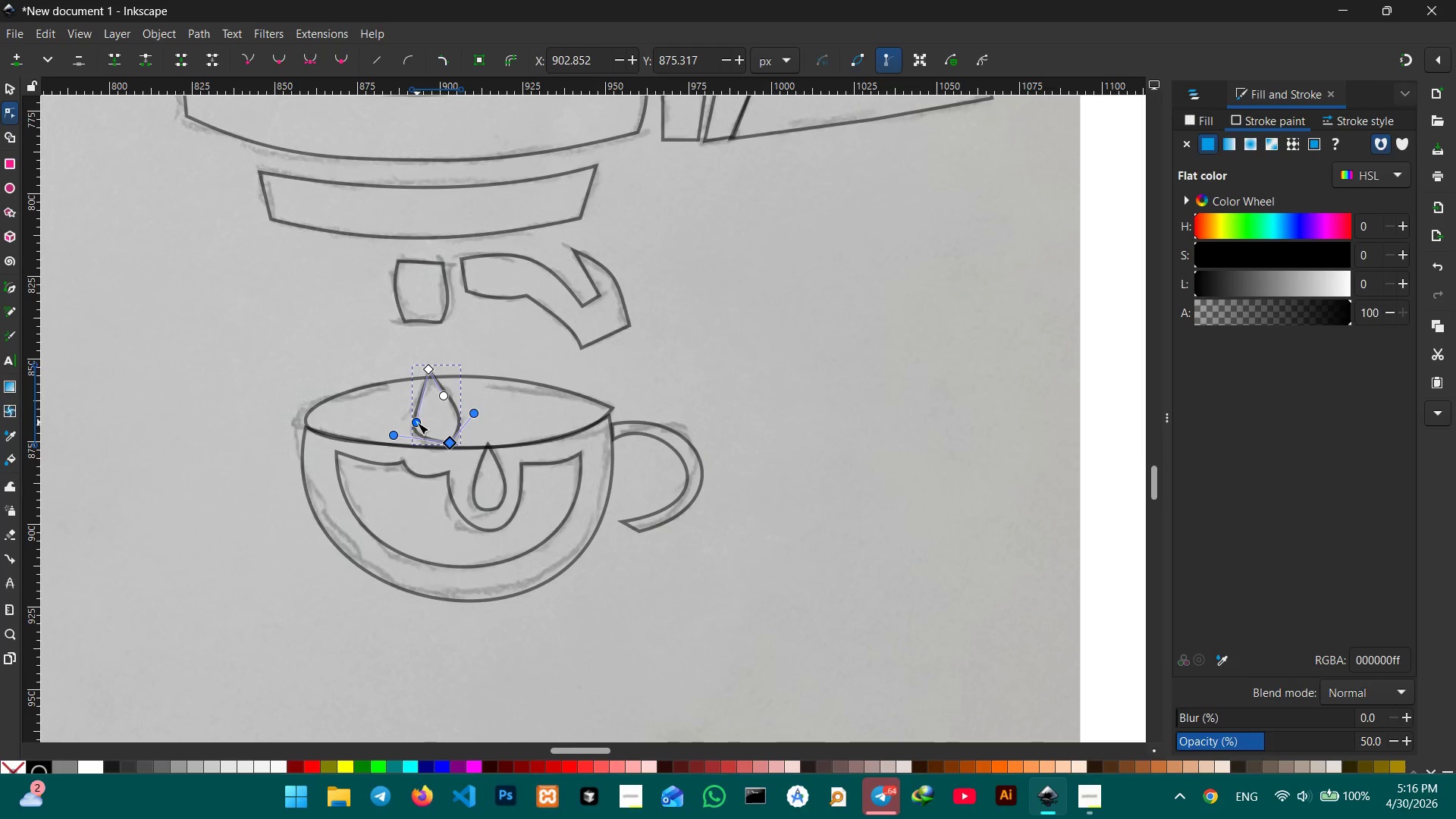 
left_click_drag(start_coordinate=[417, 425], to_coordinate=[425, 407])
 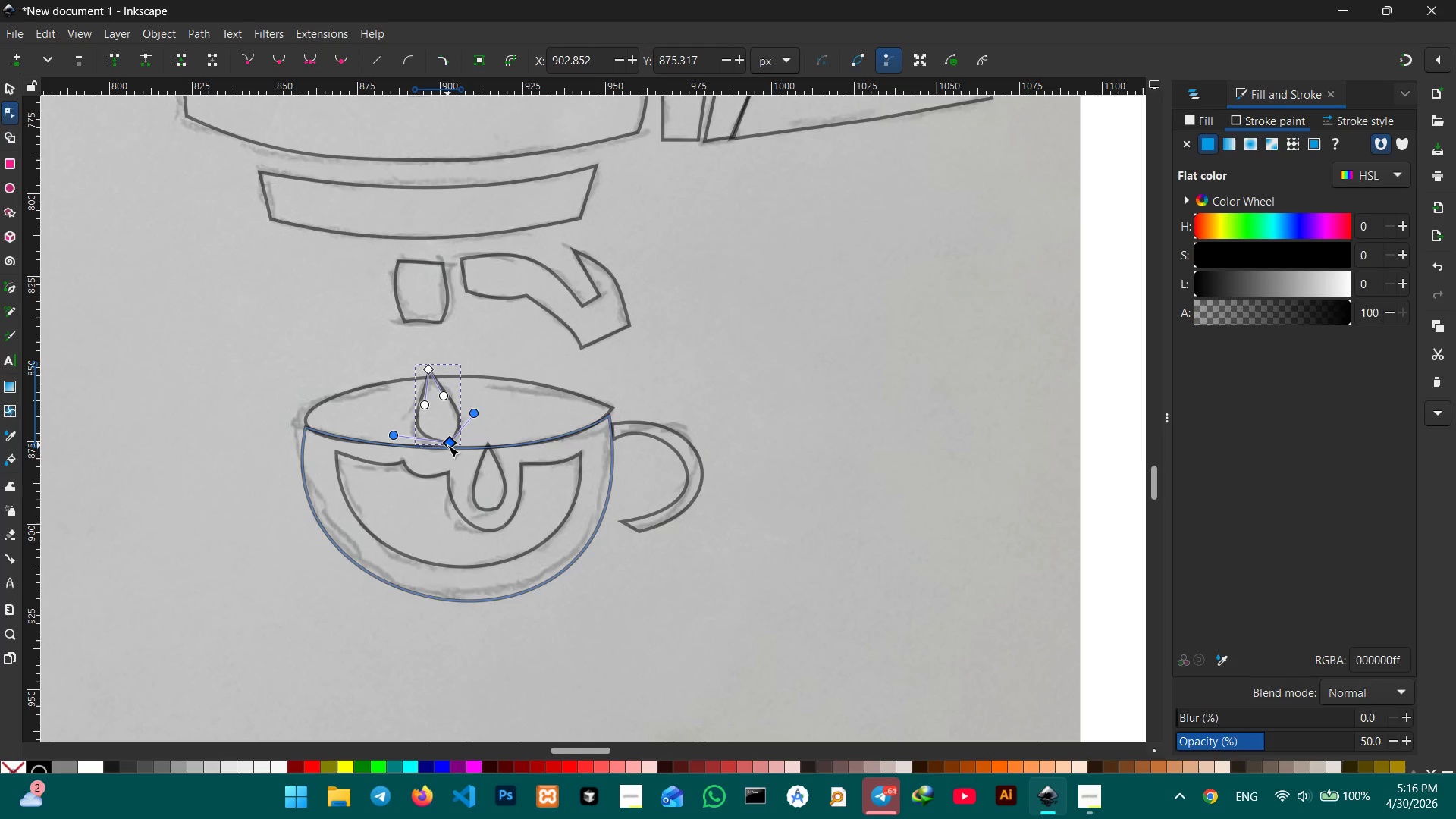 
left_click_drag(start_coordinate=[447, 445], to_coordinate=[443, 444])
 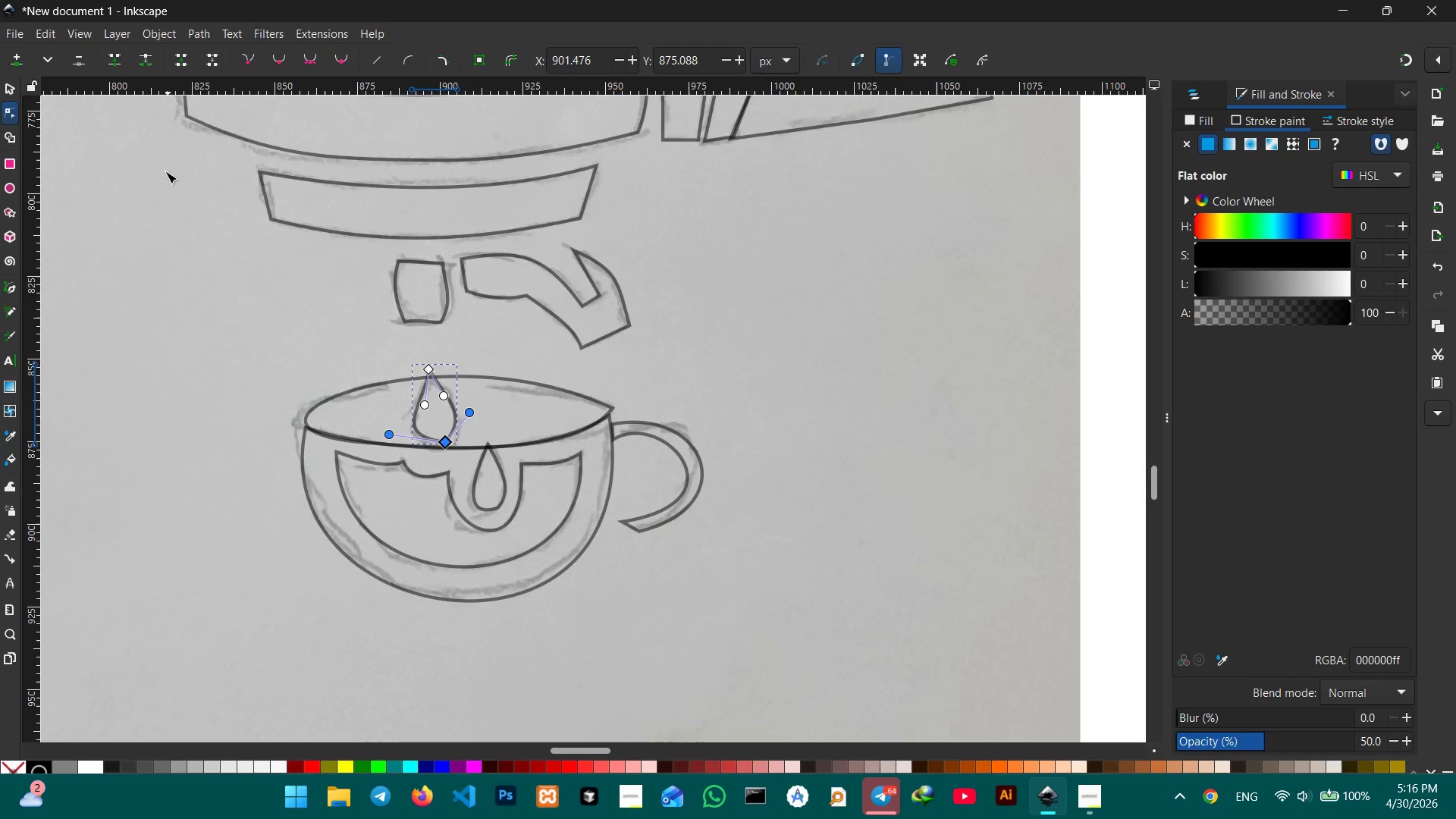 
left_click([162, 187])
 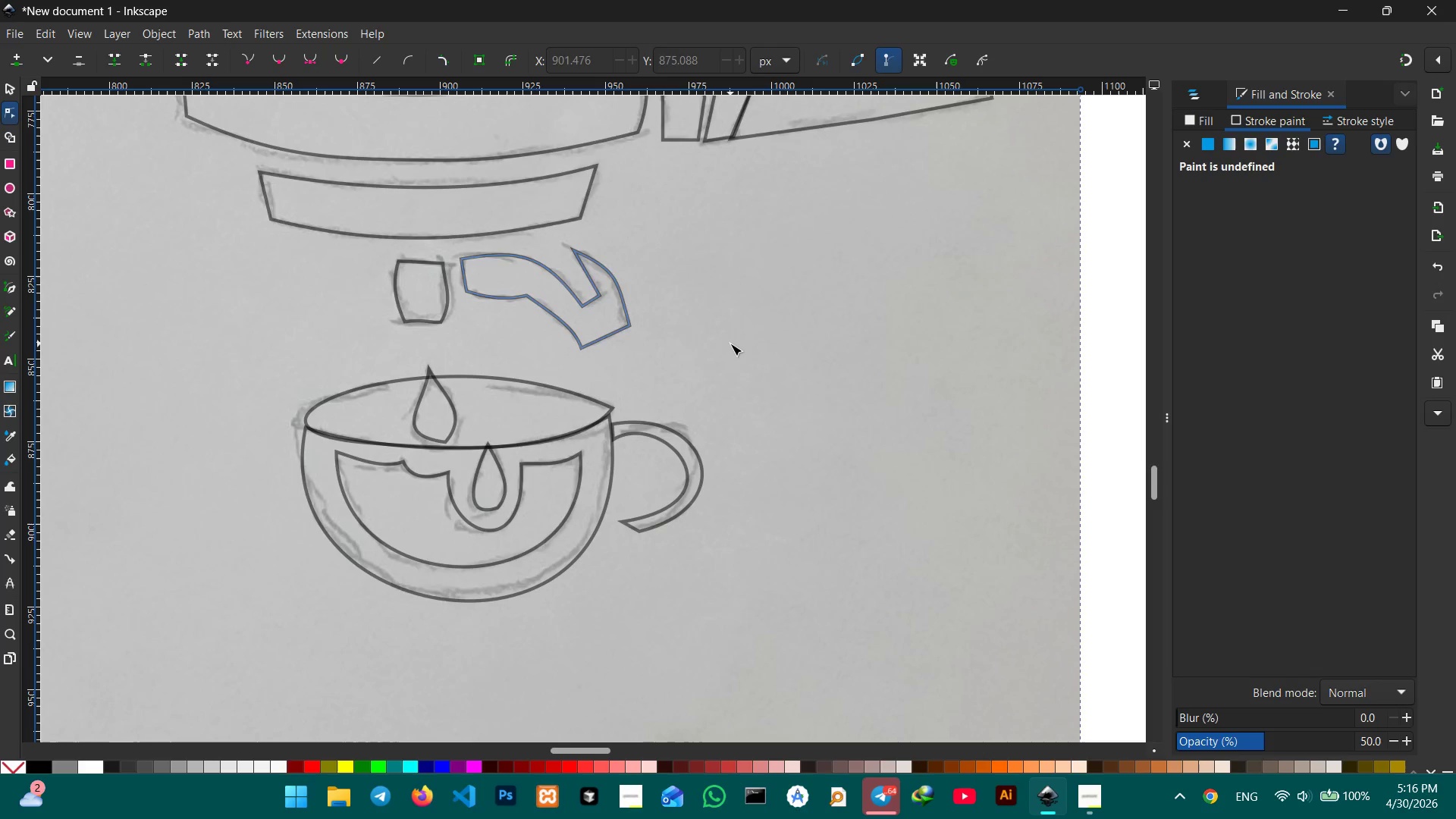 
key(Control+Minus)
 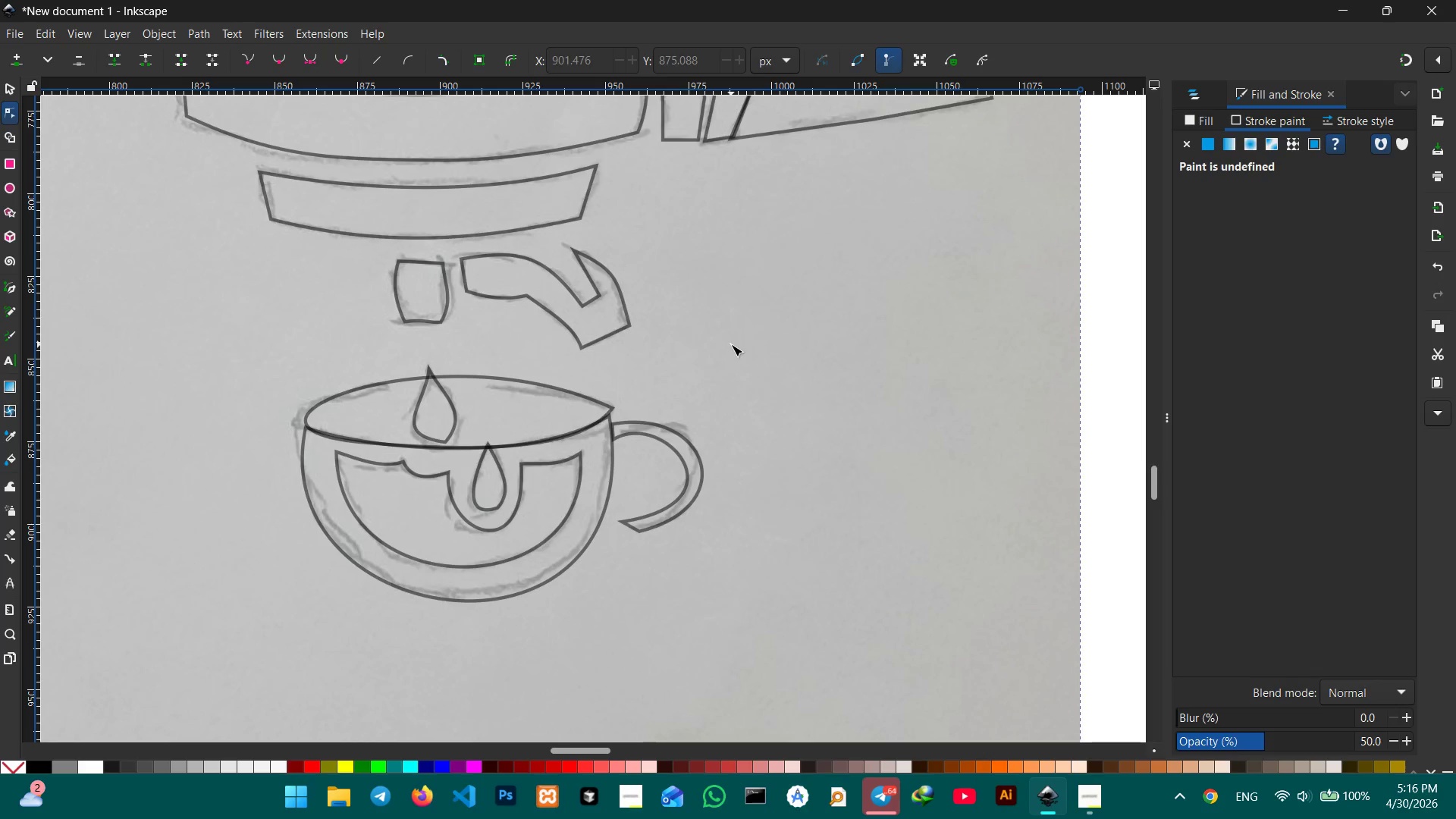 
key(Control+Minus)
 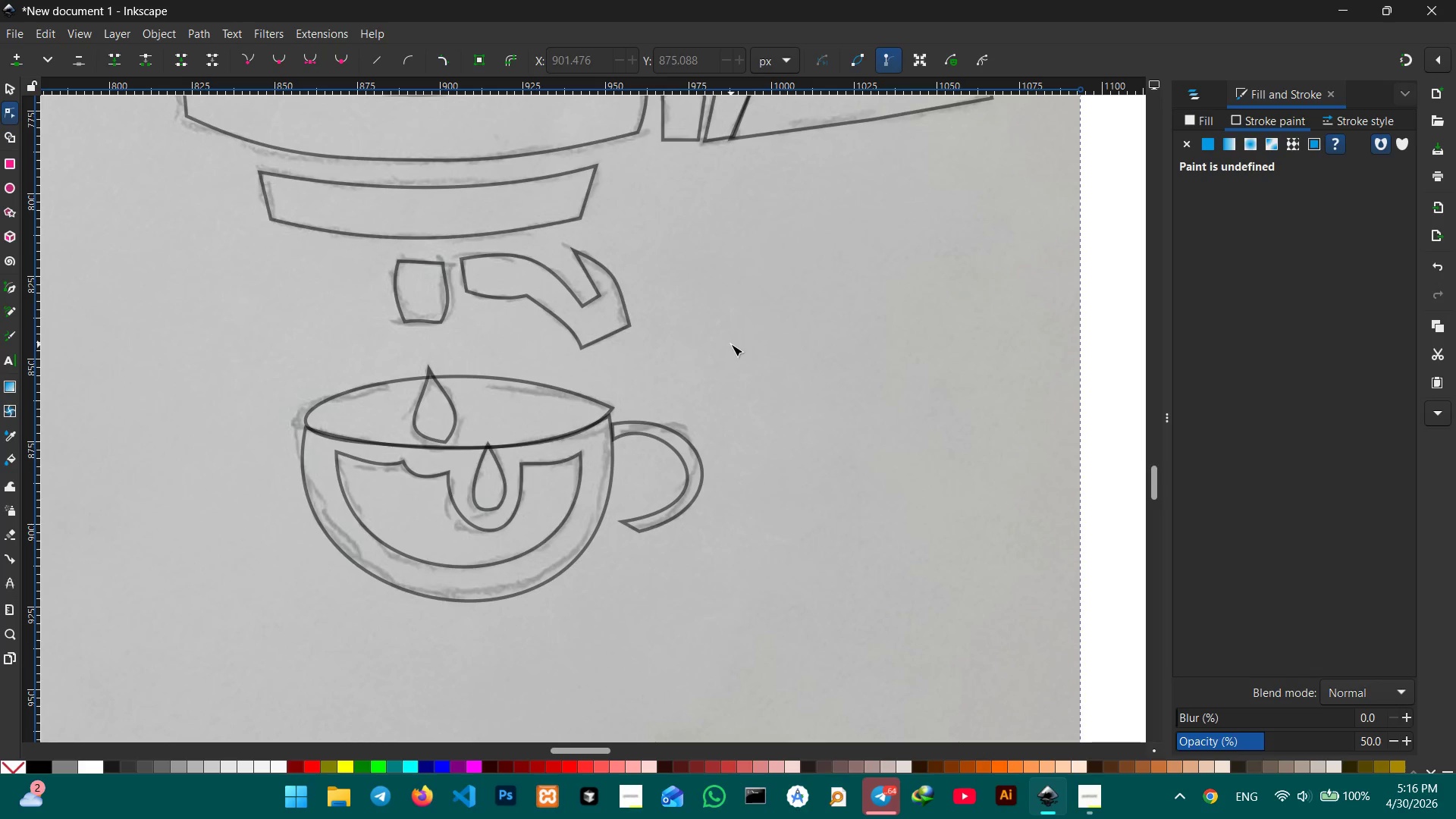 
hold_key(key=ControlLeft, duration=0.33)
scroll: coordinate [731, 344], scroll_direction: down, amount: 3.0
 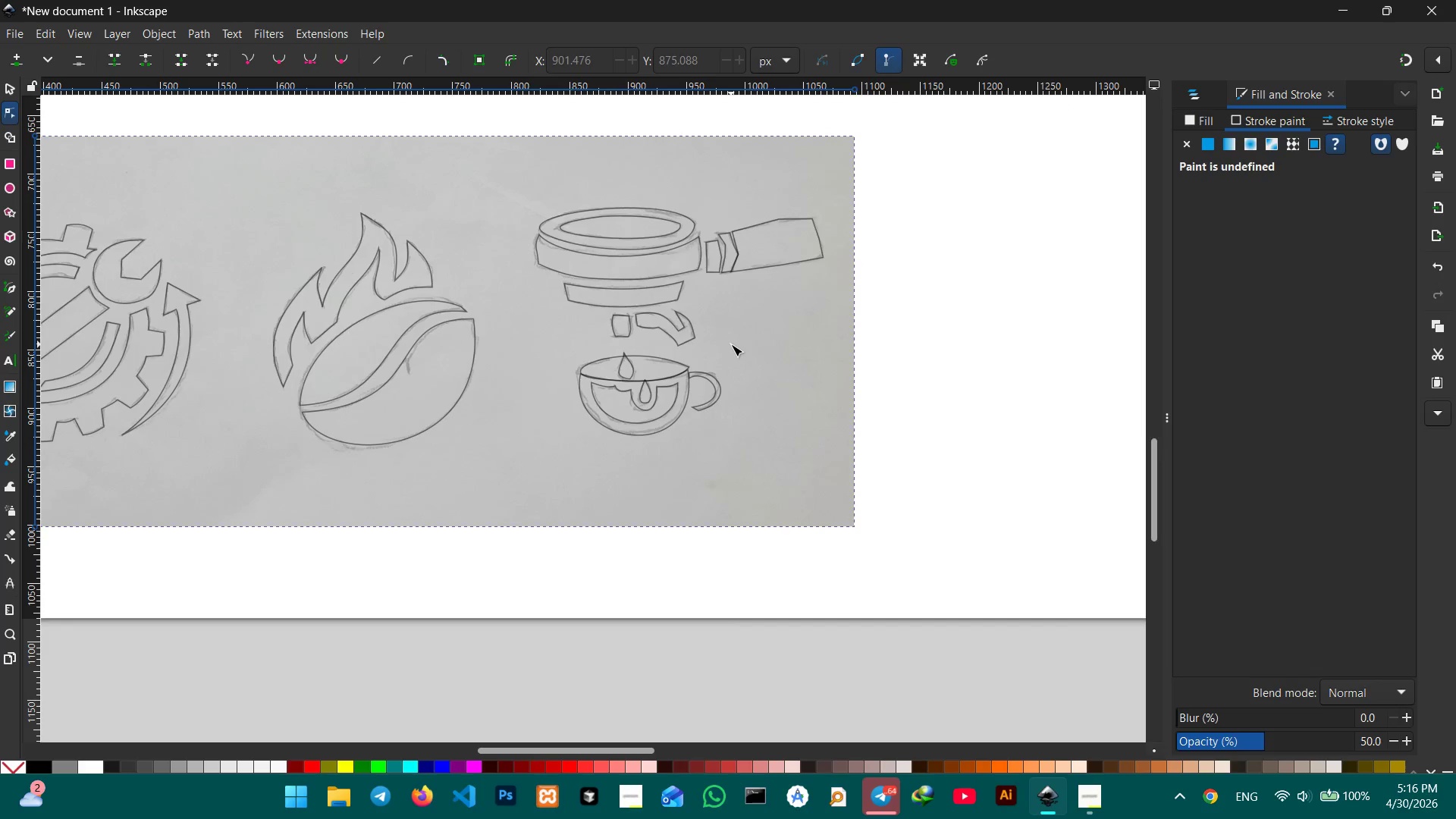 
scroll: coordinate [731, 344], scroll_direction: none, amount: 0.0
 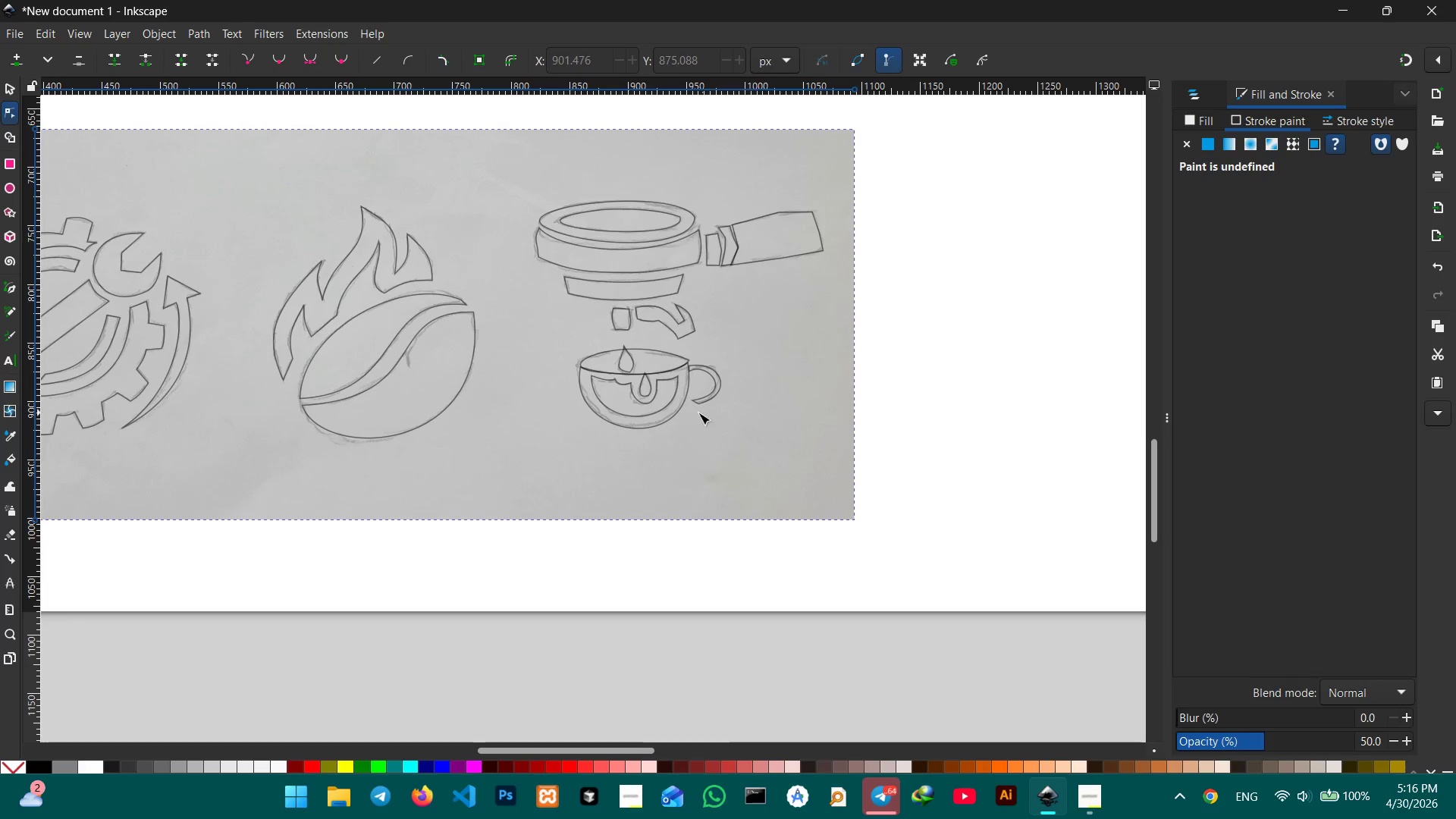 
key(Control+ControlLeft)
 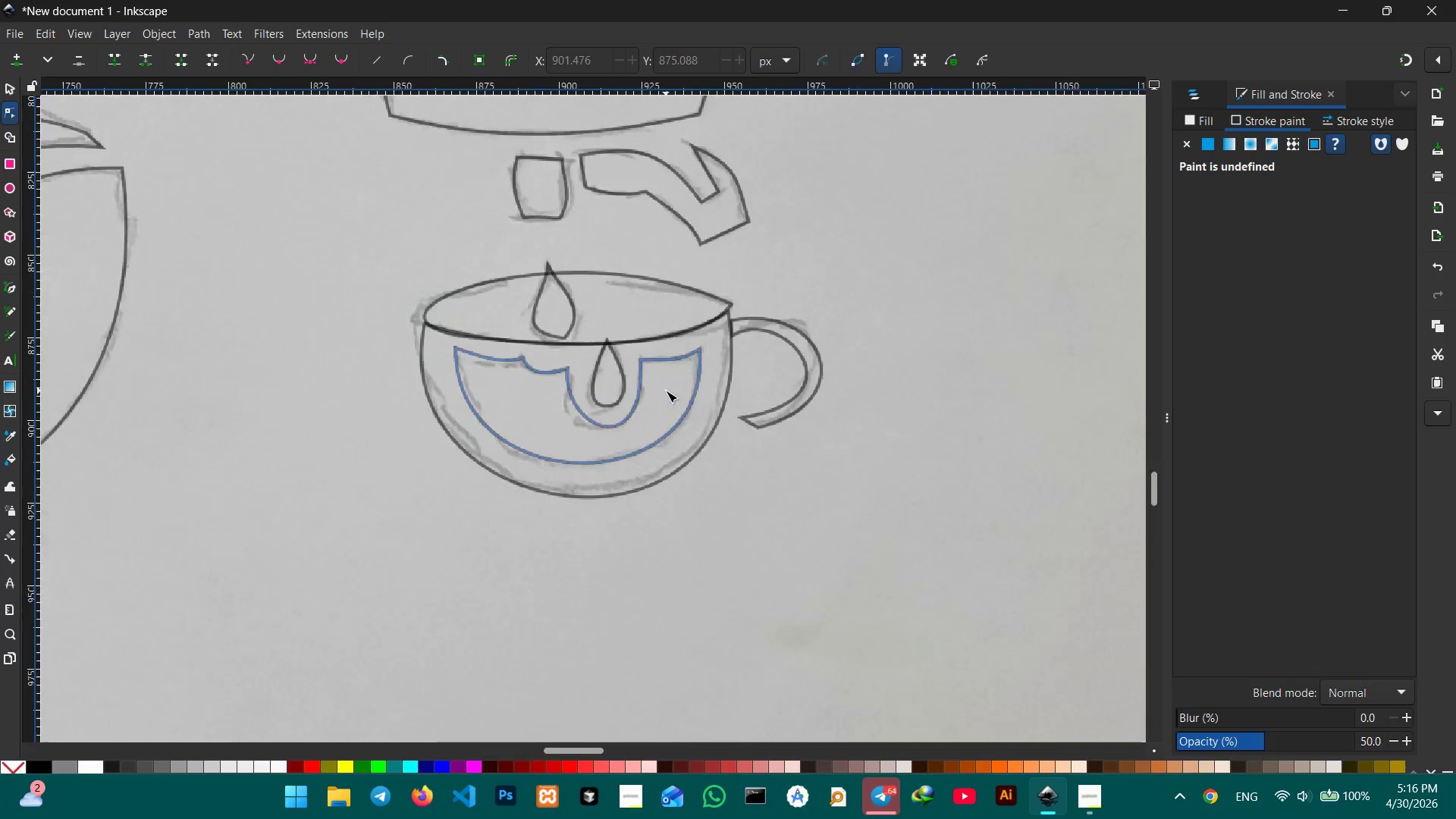 
scroll: coordinate [666, 391], scroll_direction: up, amount: 2.0
 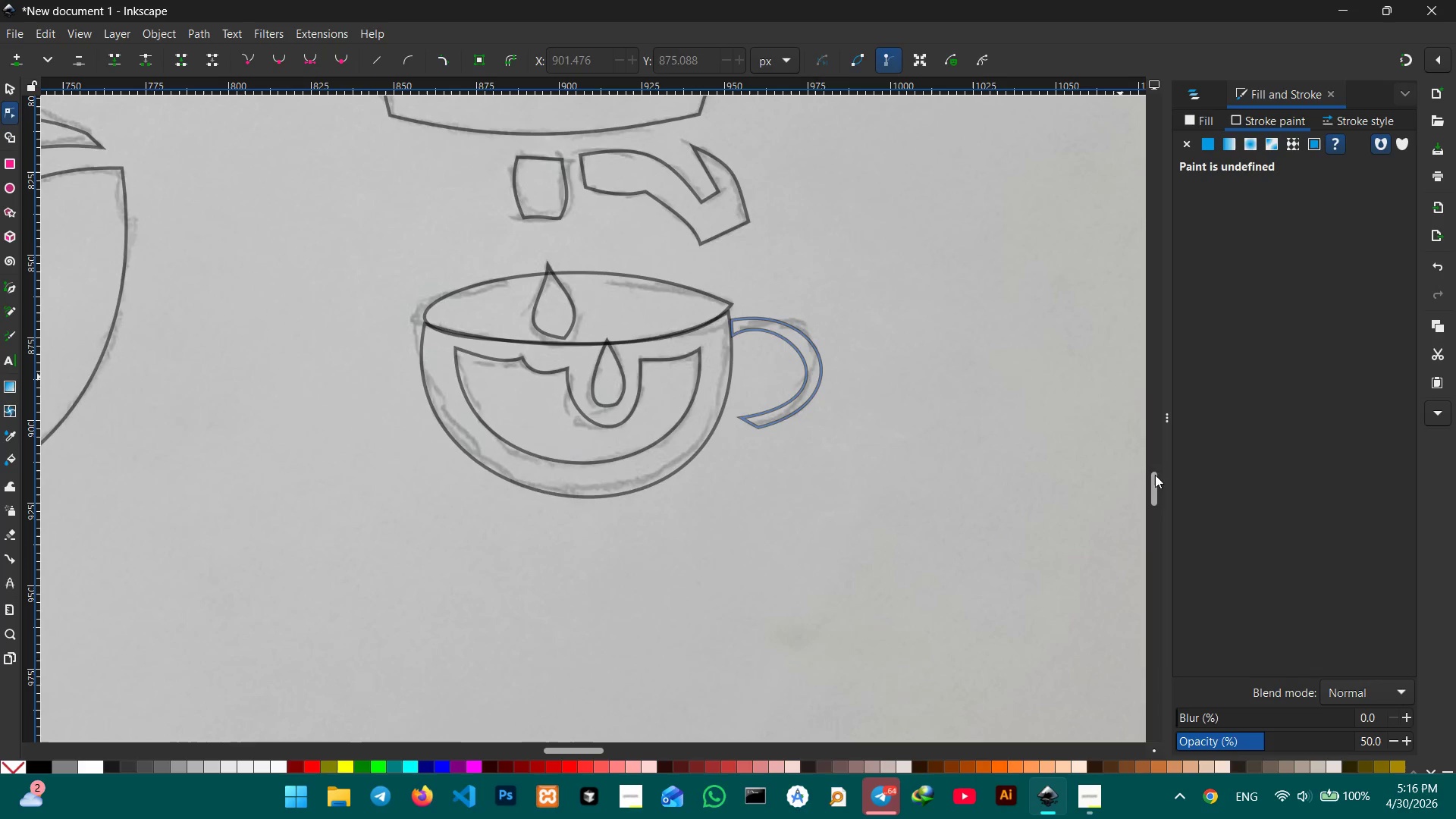 
left_click_drag(start_coordinate=[1151, 482], to_coordinate=[1153, 451])
 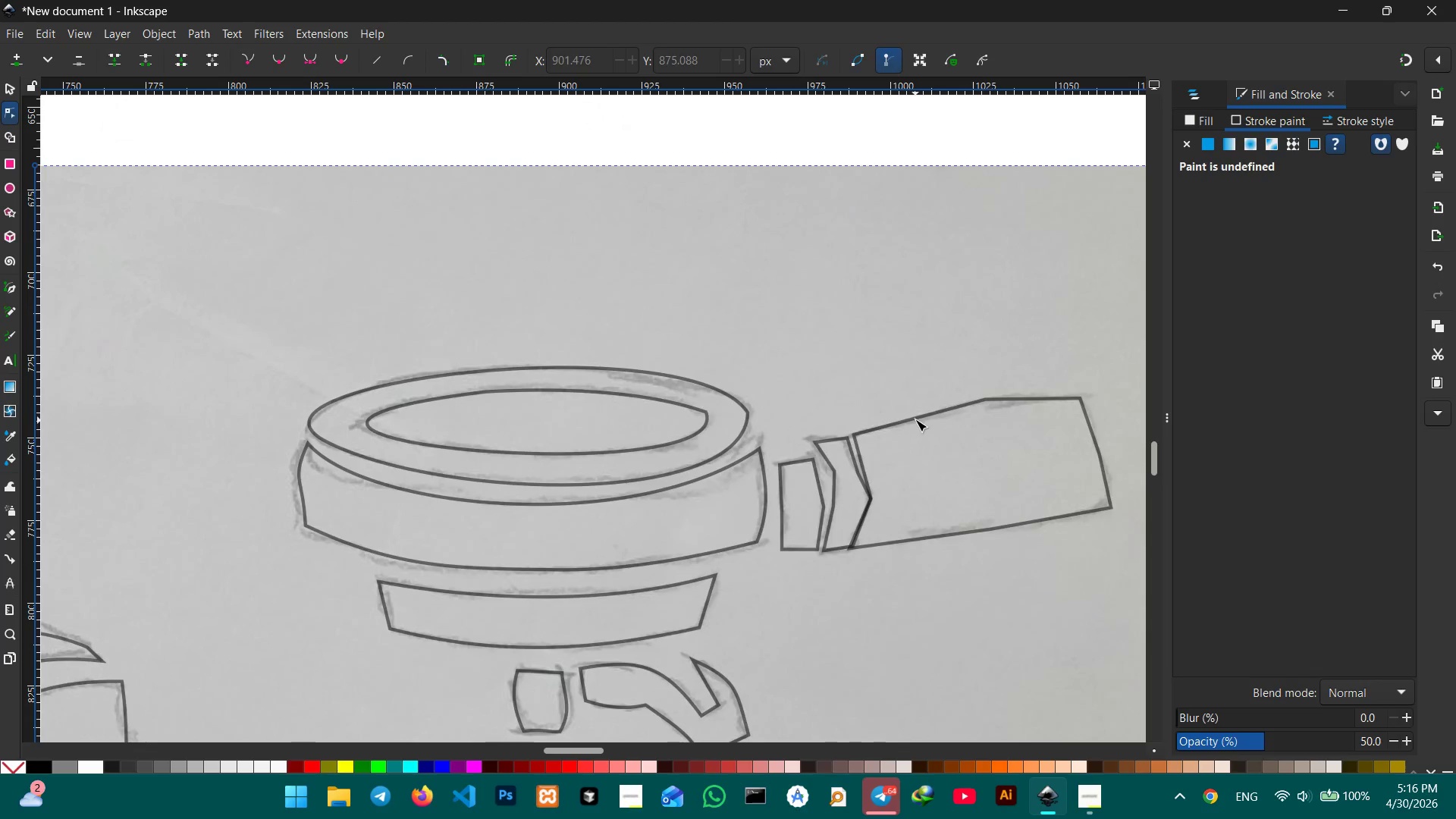 
left_click([915, 419])
 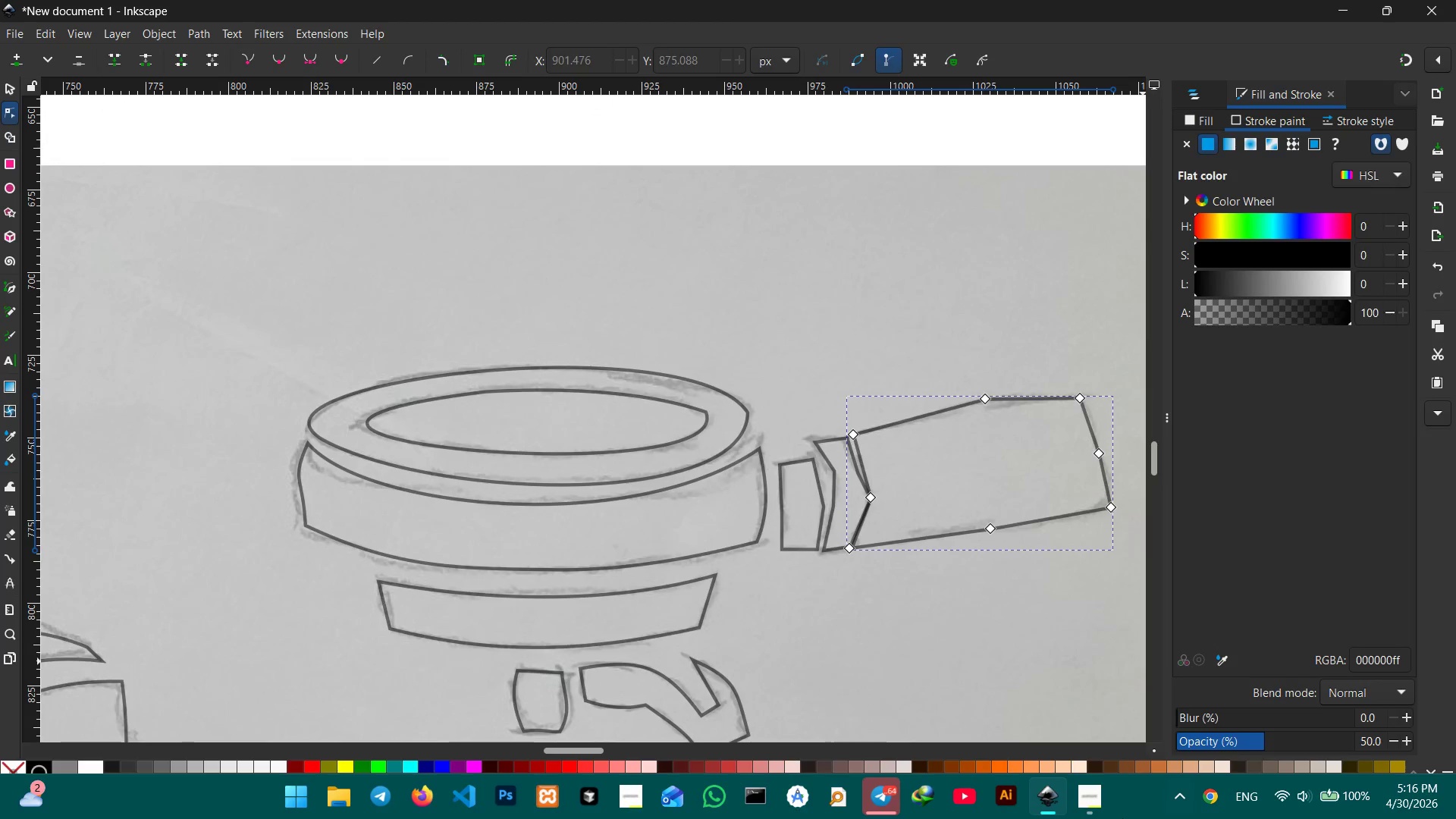 
left_click([1106, 796])